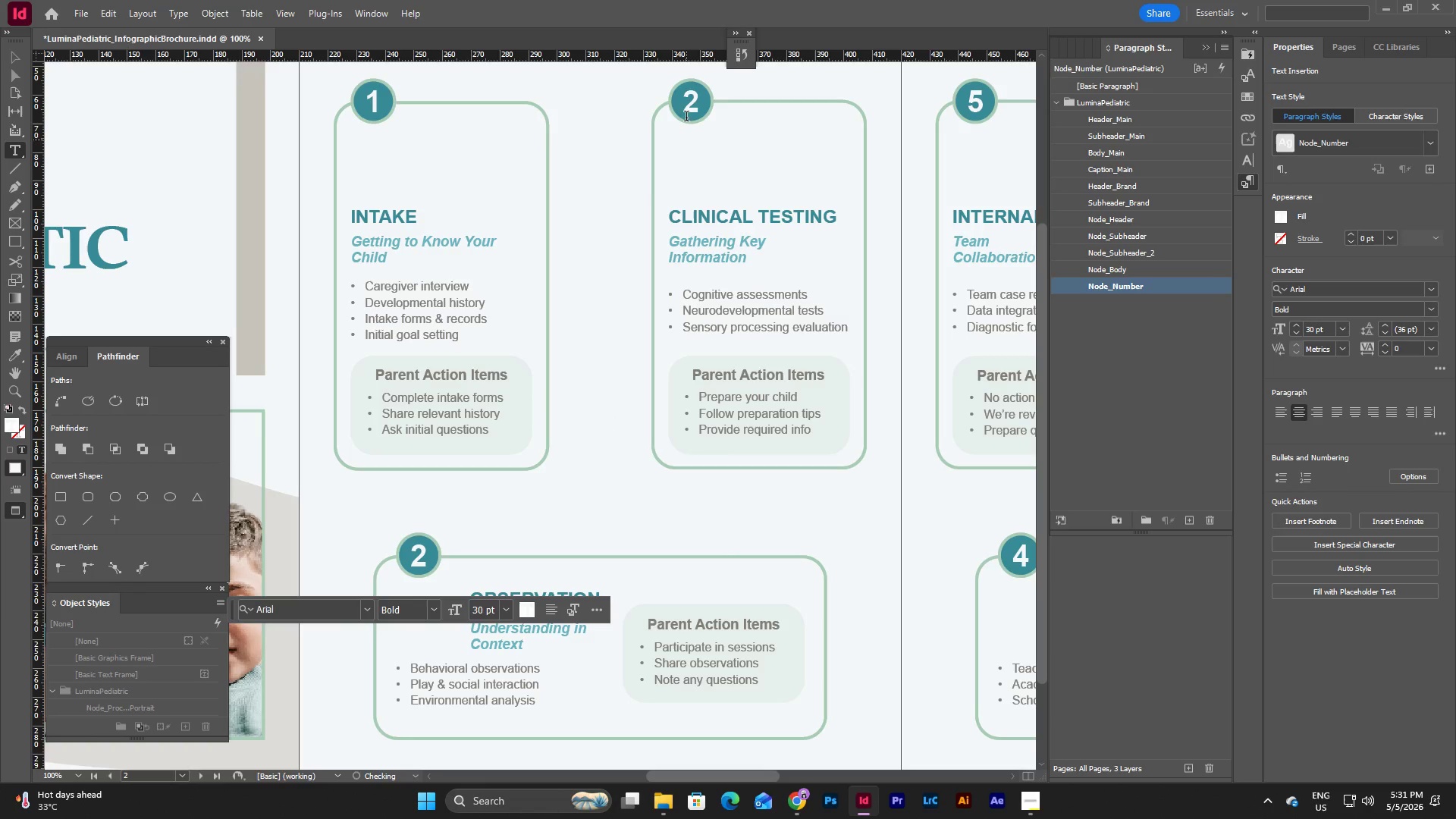 
left_click([687, 101])
 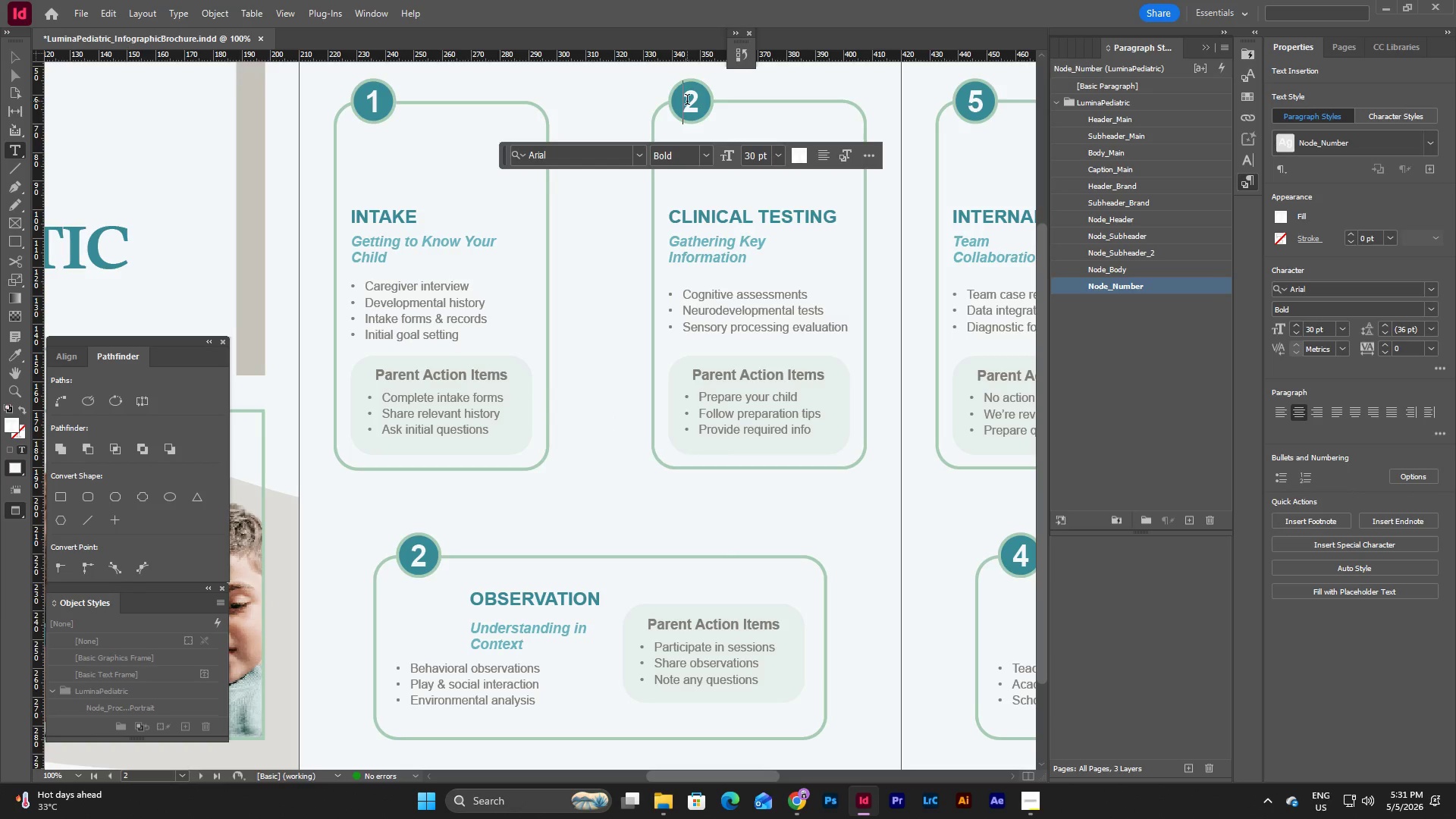 
left_click_drag(start_coordinate=[687, 101], to_coordinate=[697, 102])
 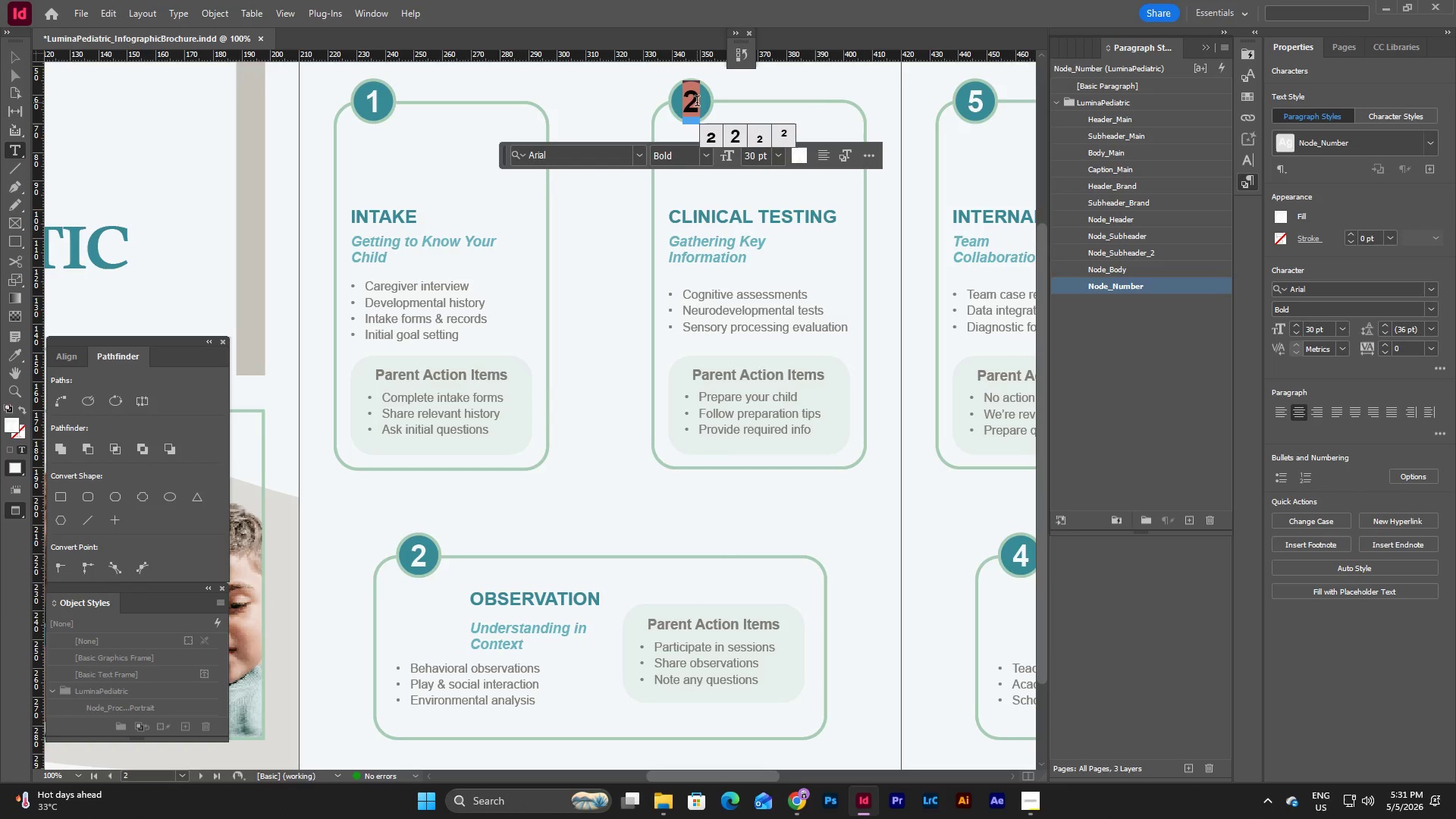 
key(Numpad3)
 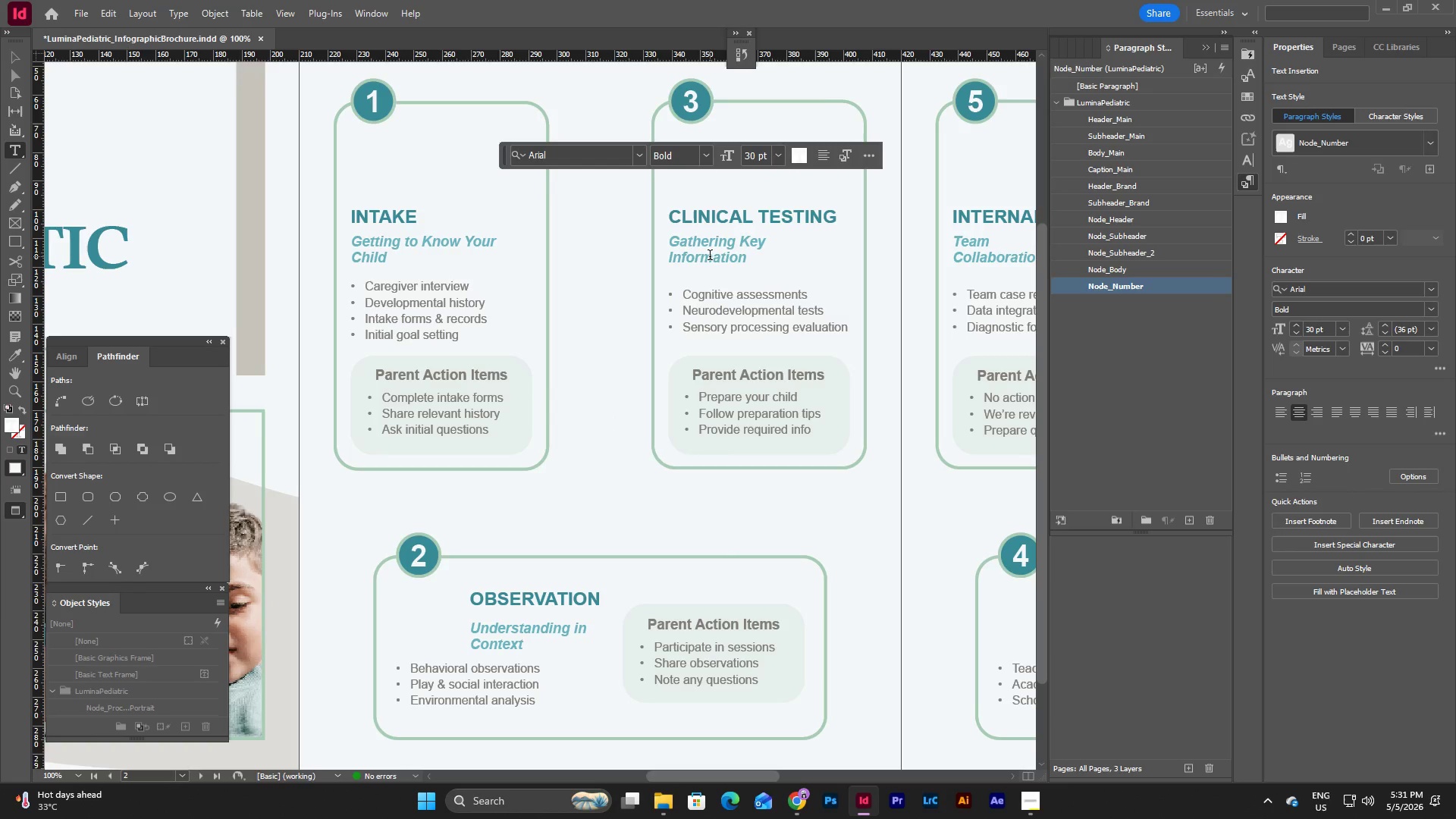 
key(Escape)
 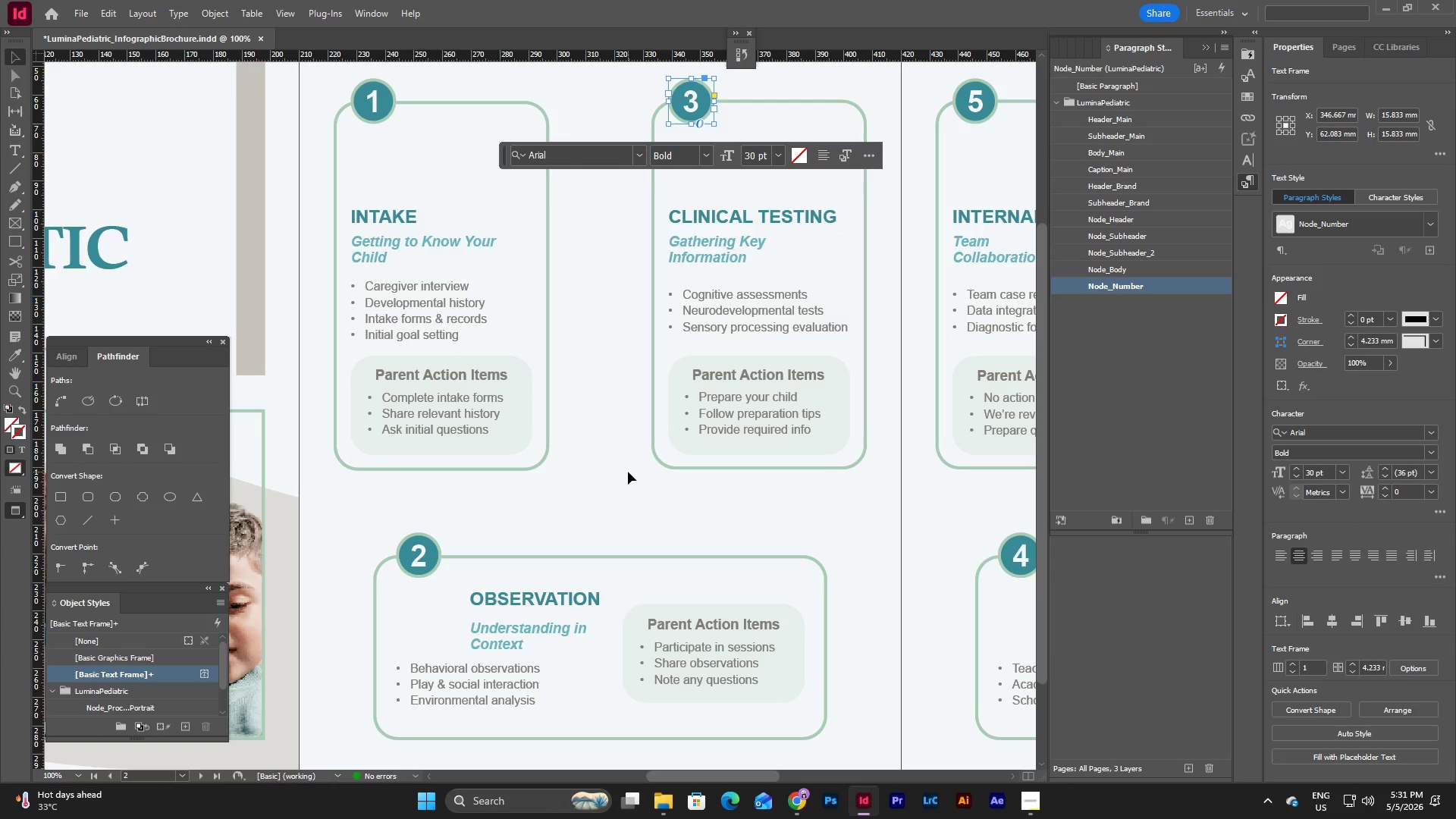 
left_click([592, 492])
 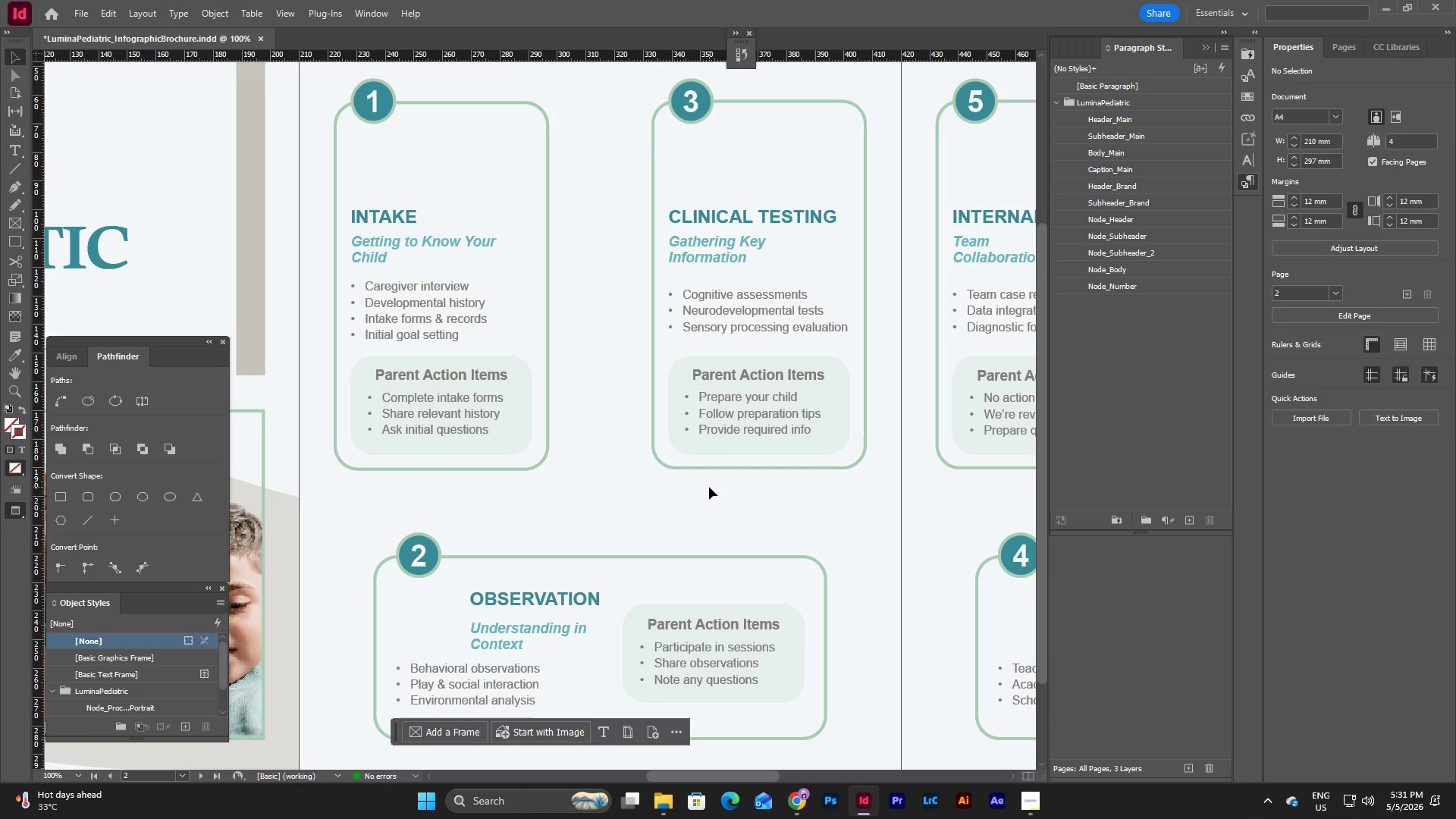 
scroll: coordinate [711, 485], scroll_direction: down, amount: 1.0
 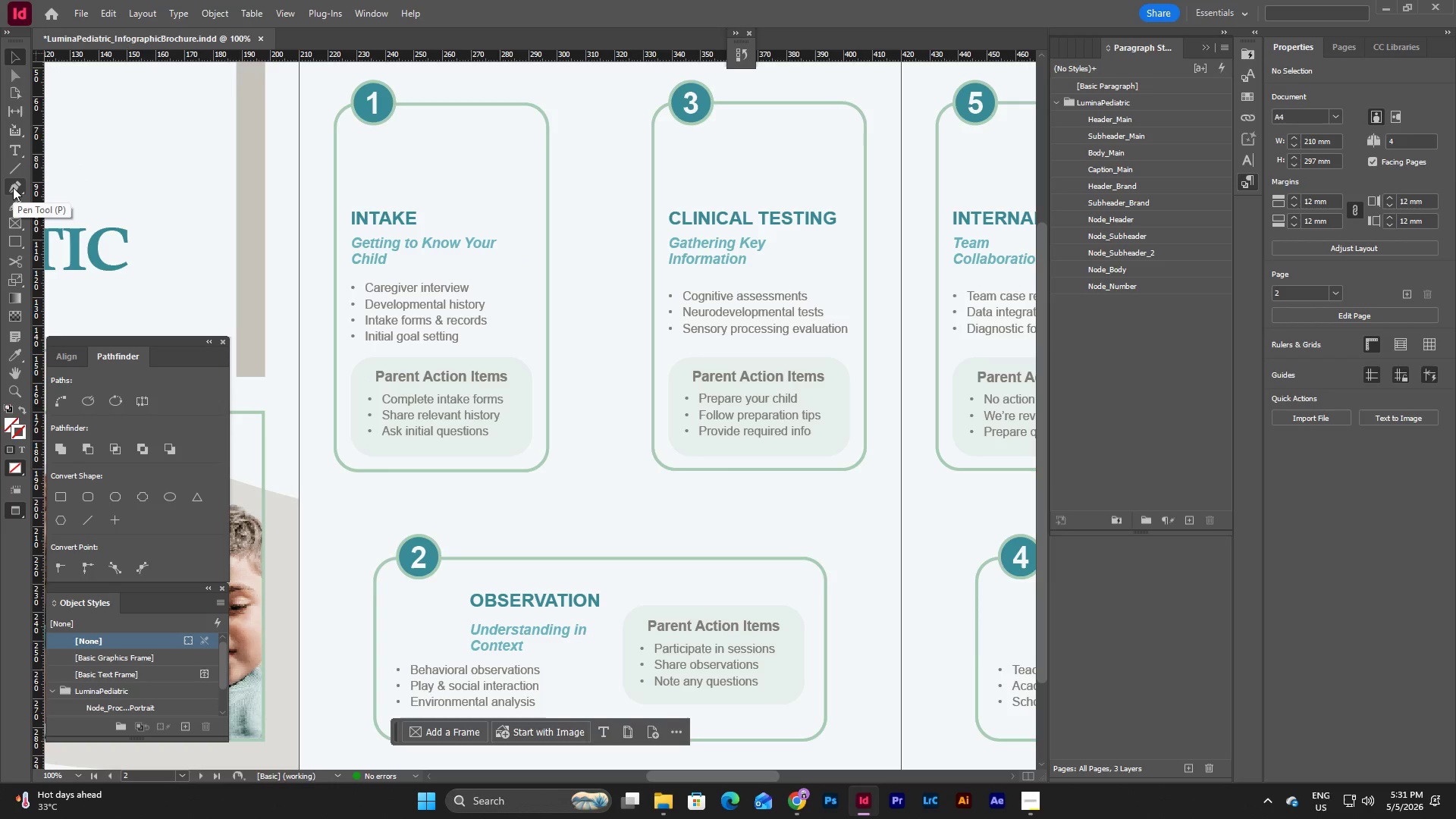 
wait(17.4)
 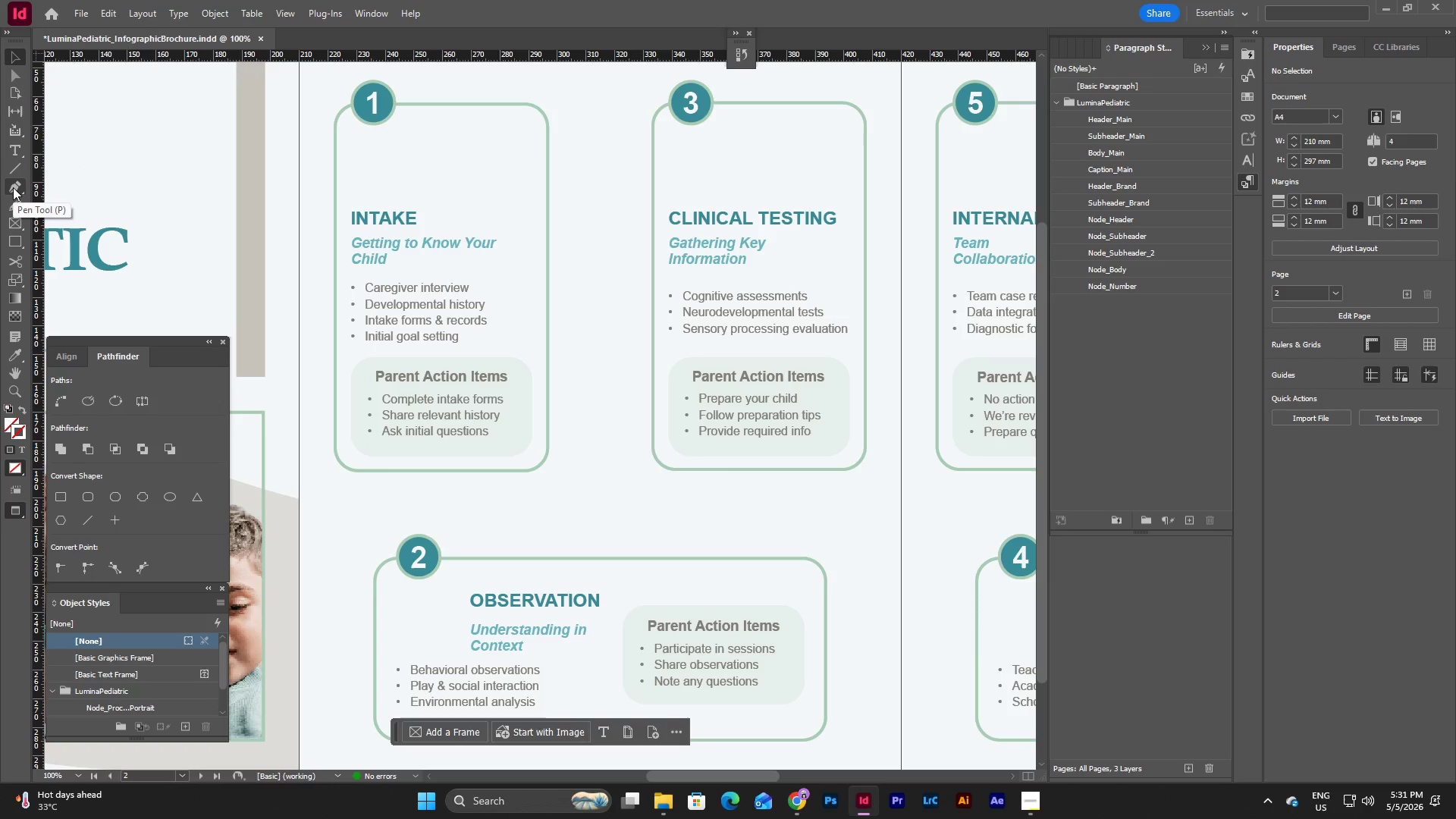 
left_click([17, 183])
 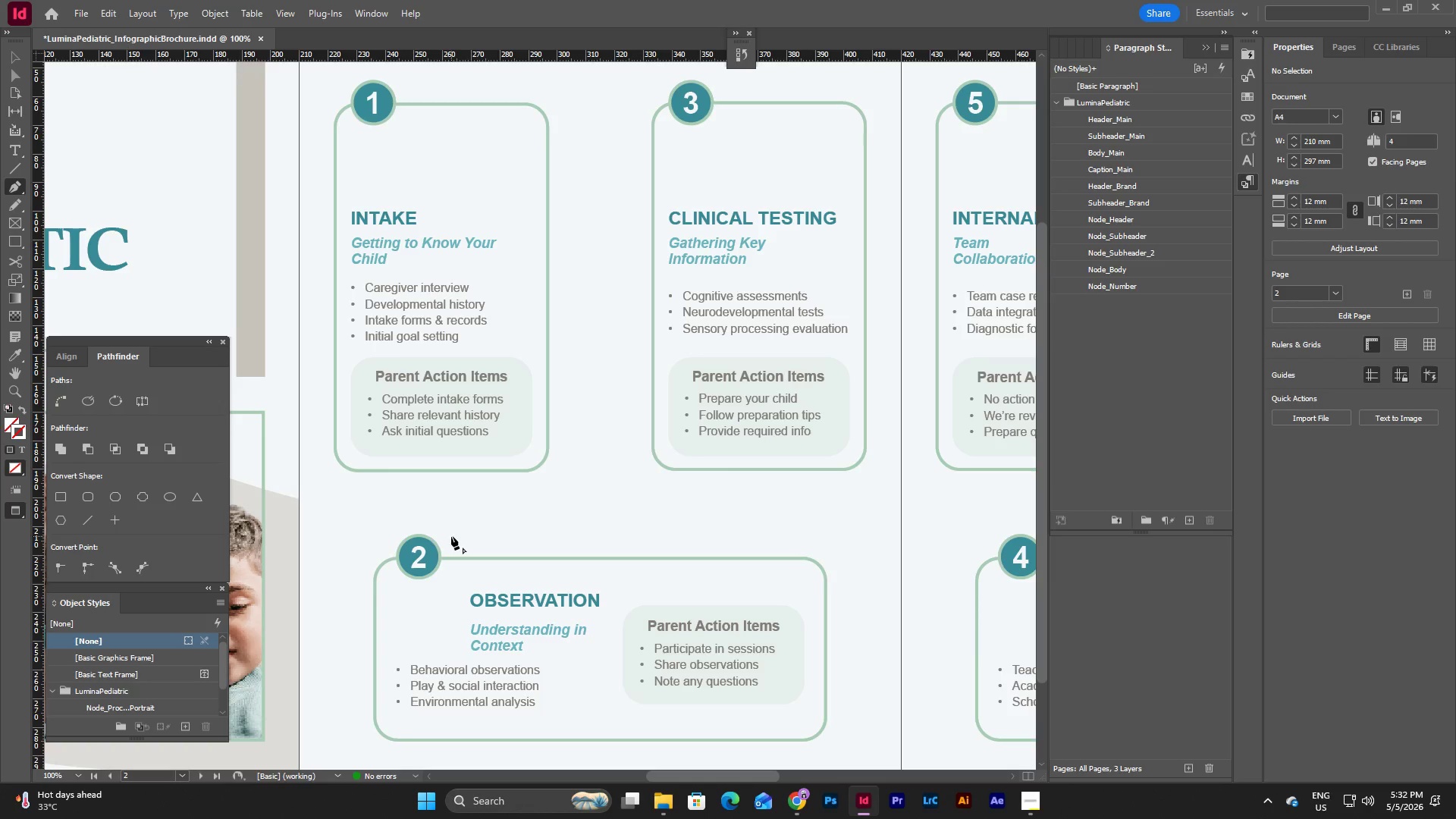 
type(wwa)
 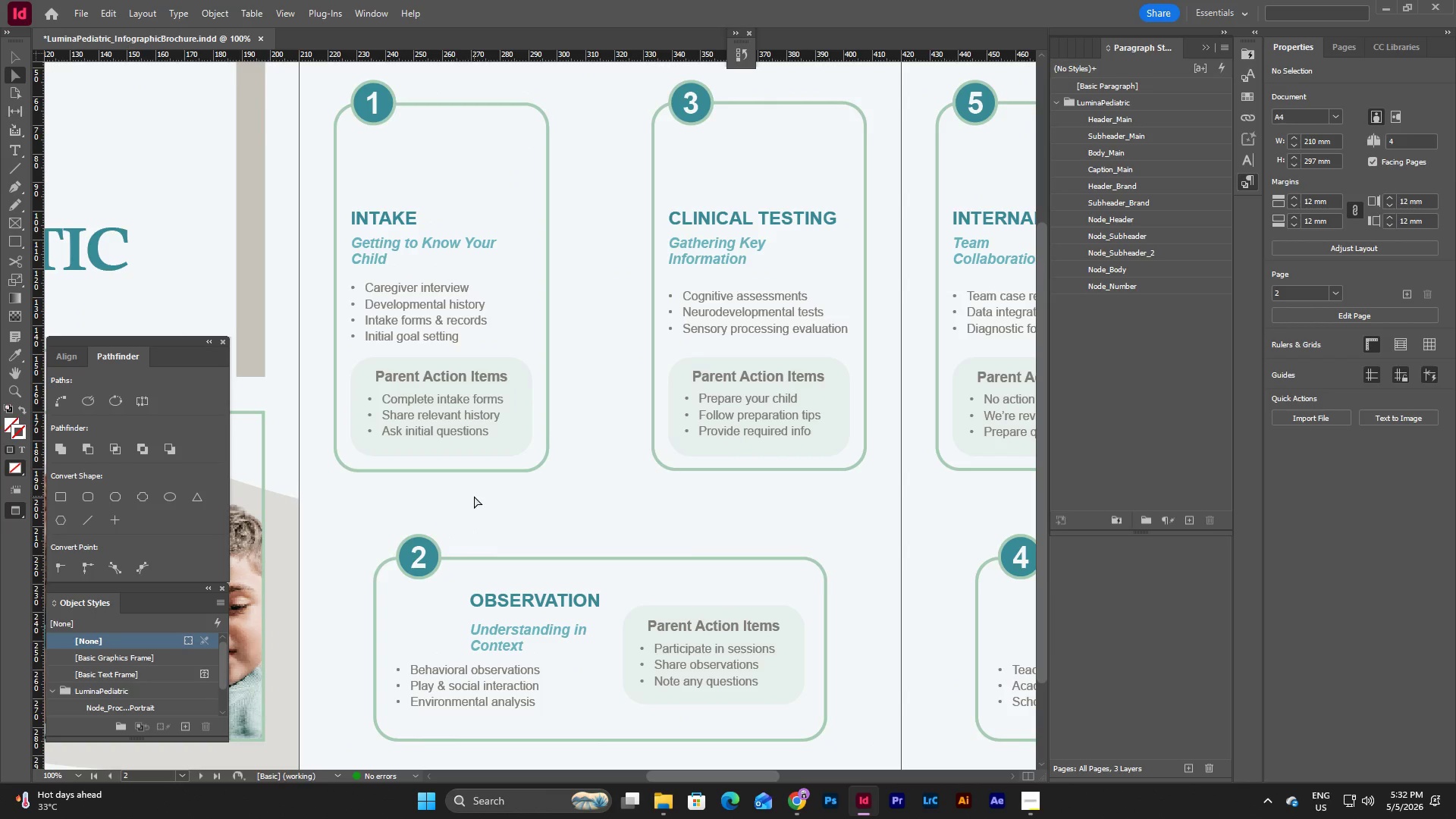 
key(Escape)
 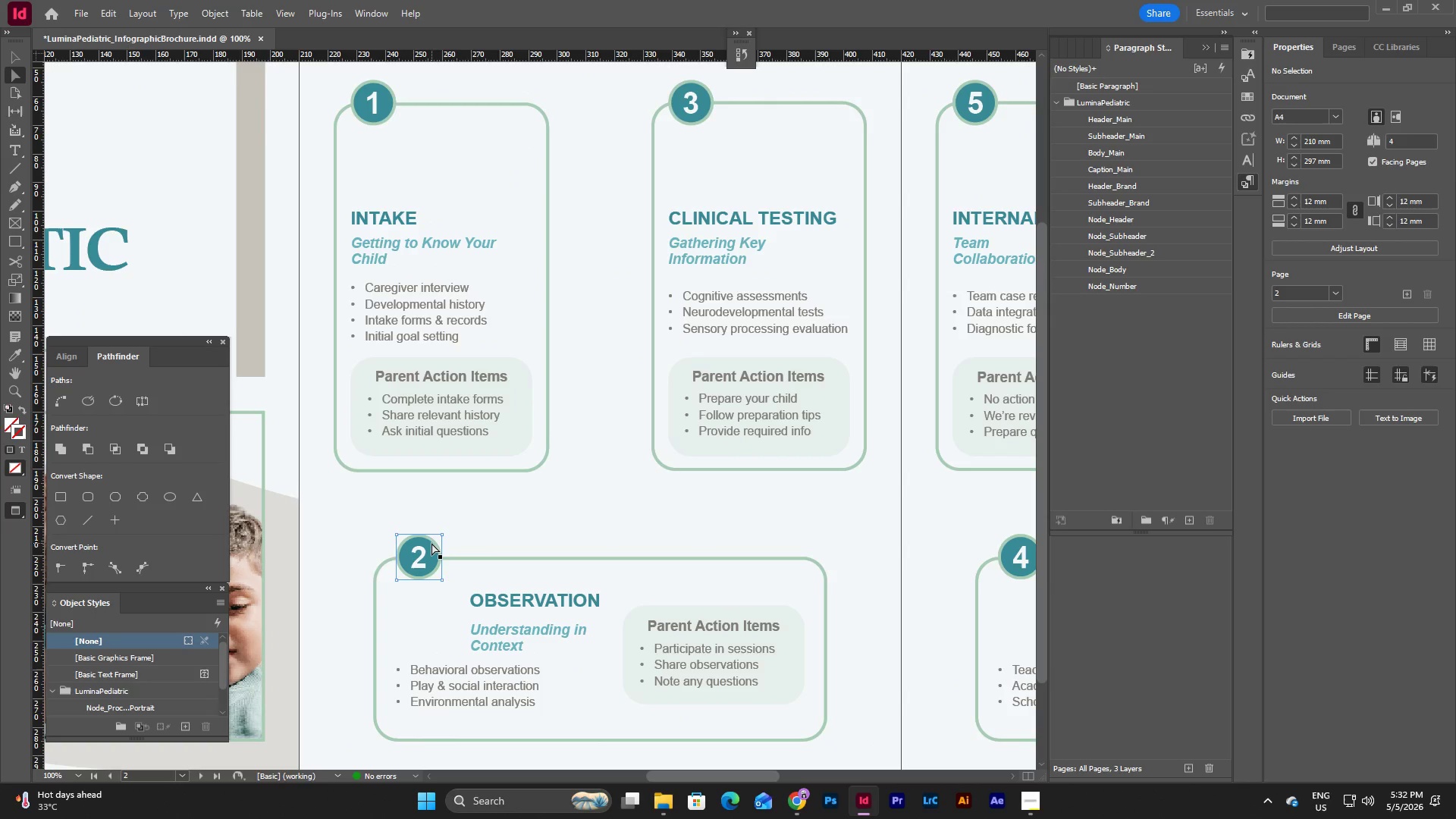 
left_click([431, 543])
 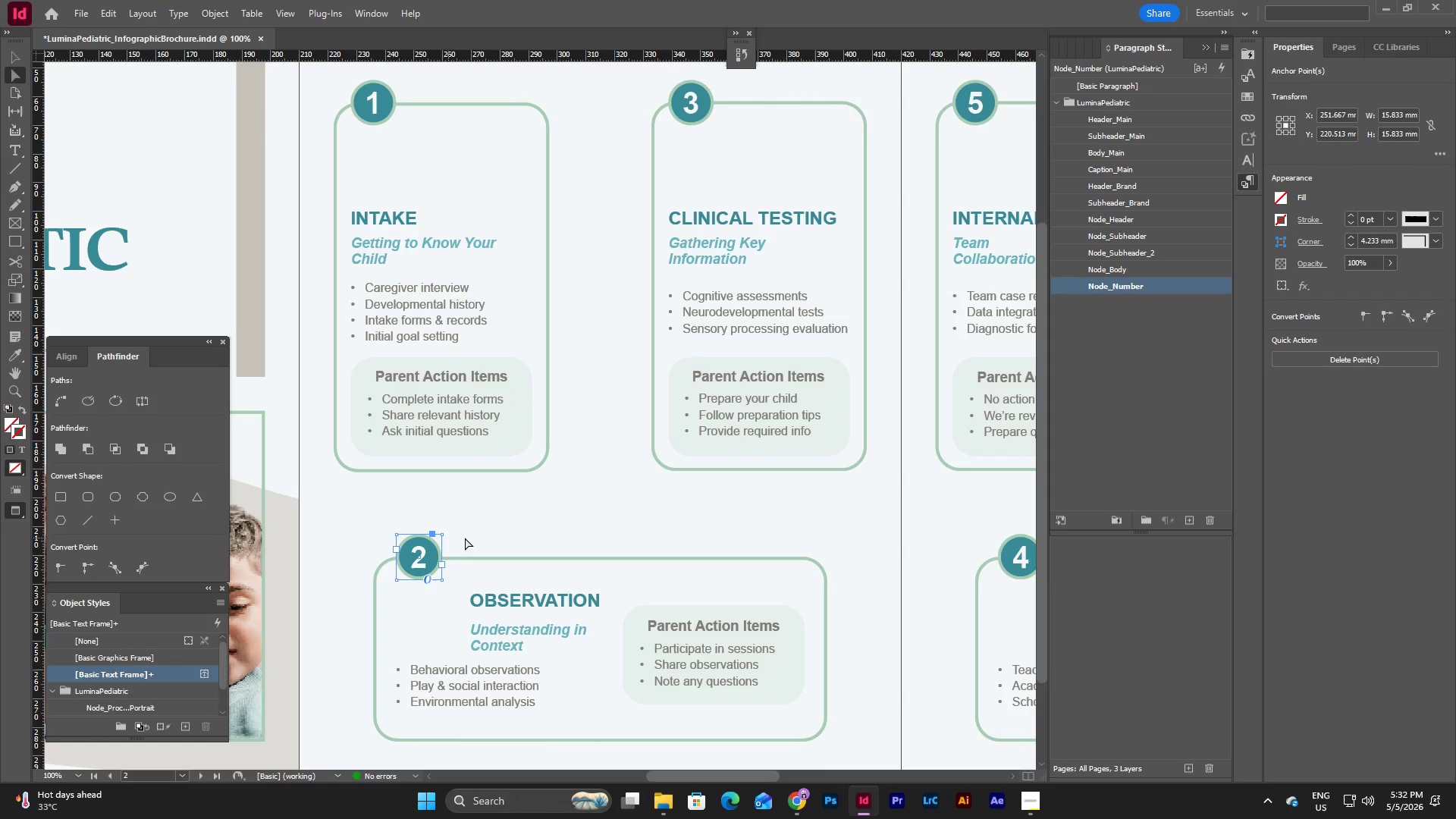 
key(Escape)
 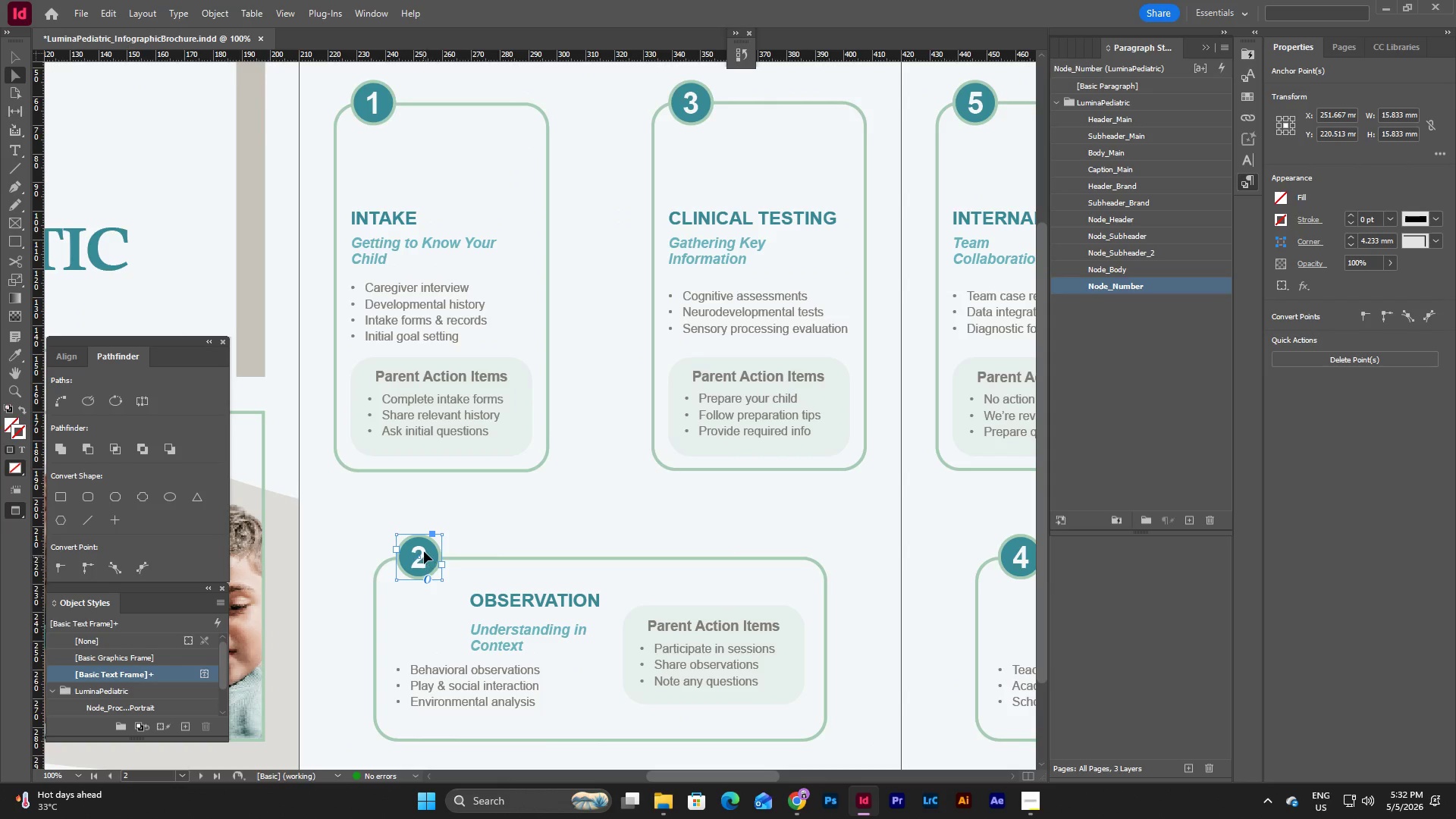 
left_click([425, 548])
 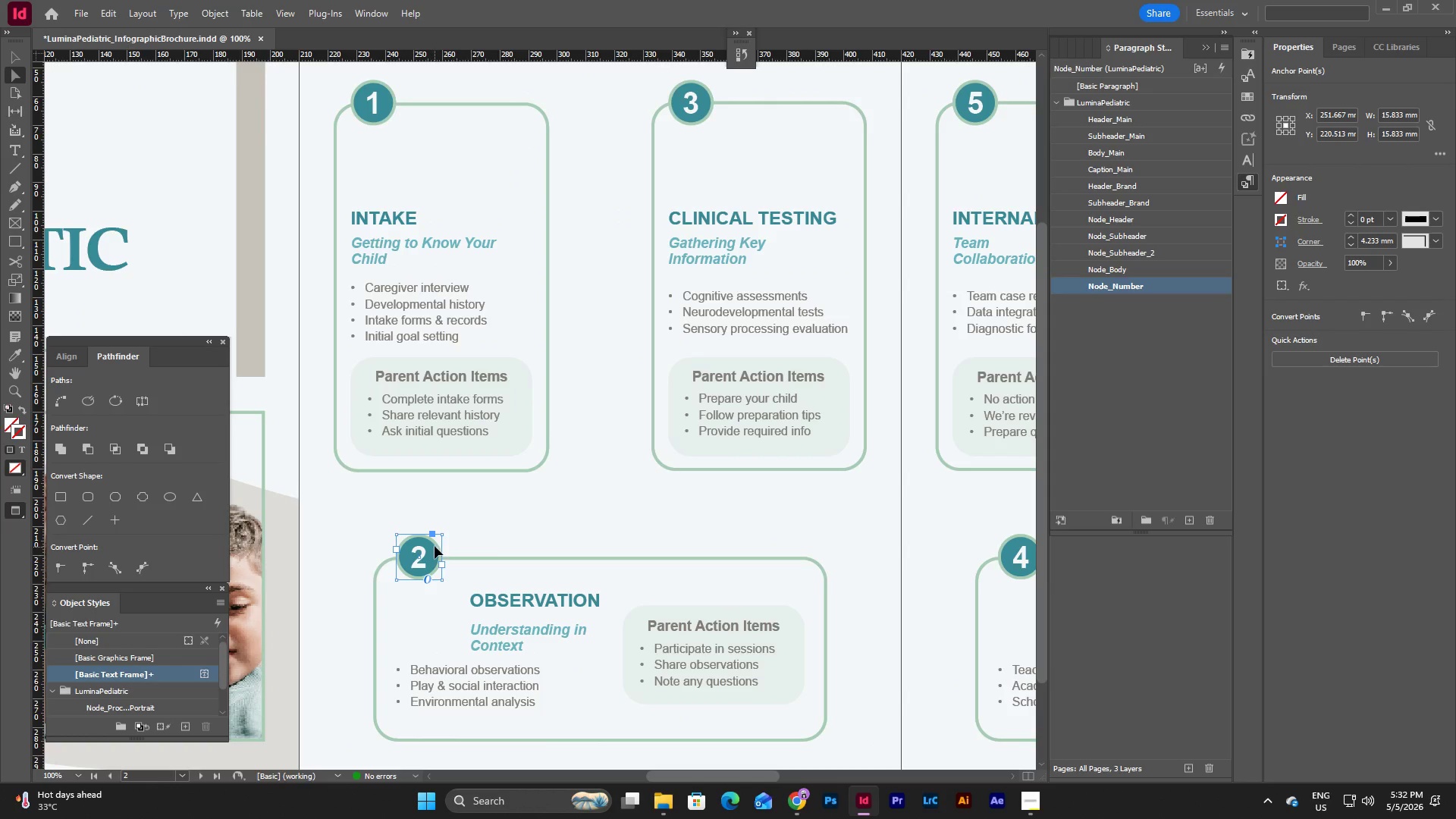 
left_click([435, 545])
 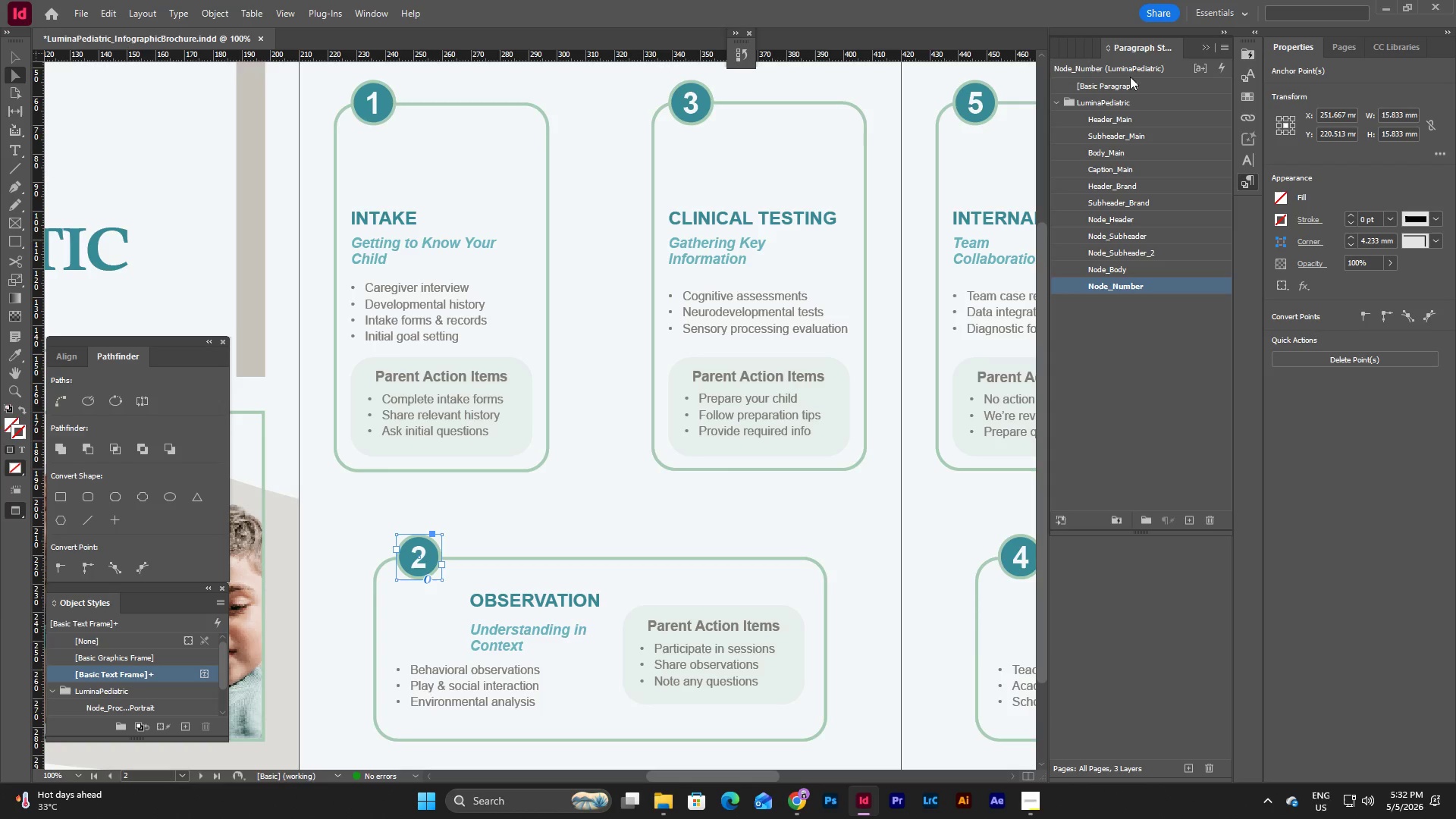 
left_click([1210, 46])
 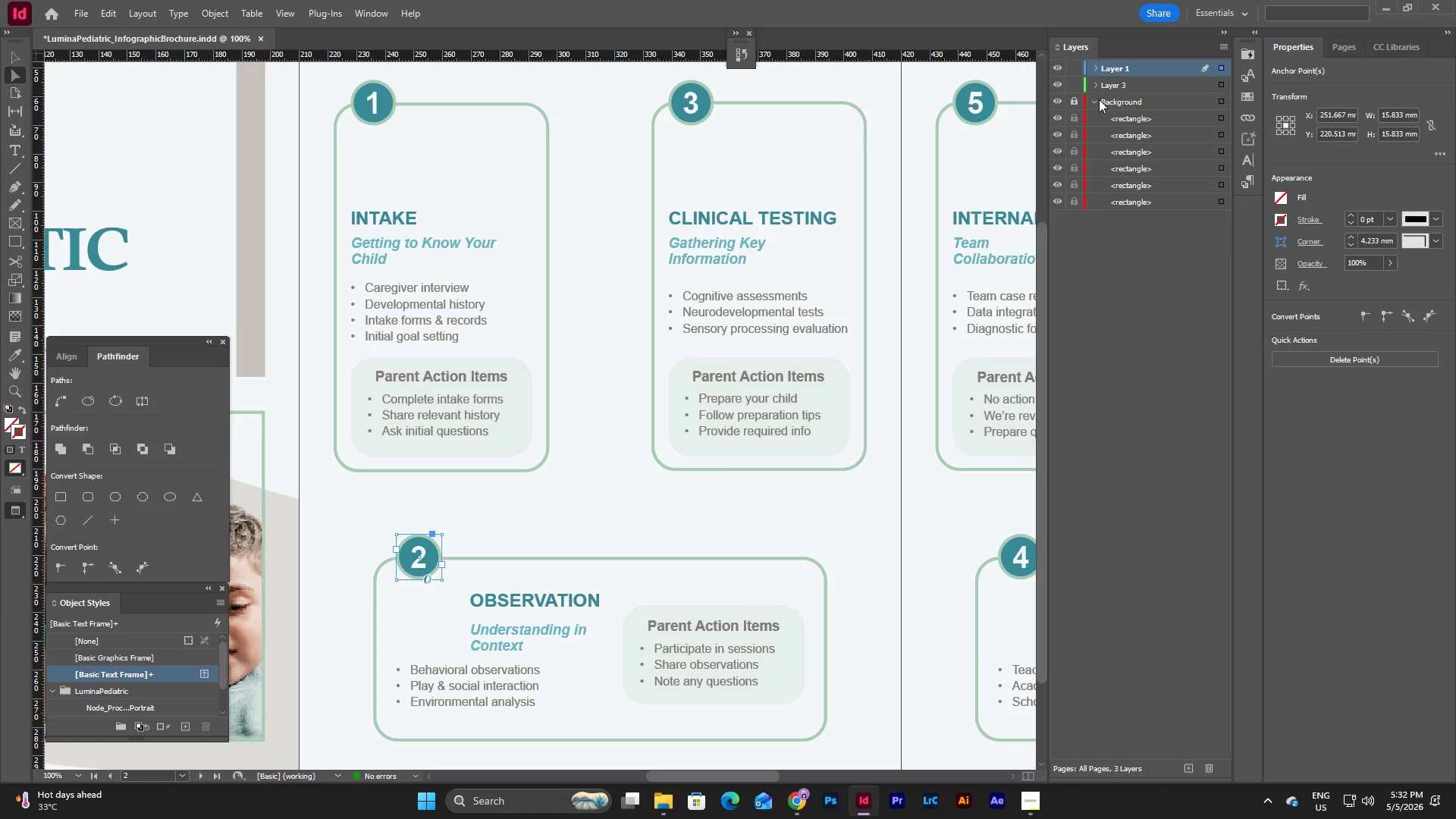 
left_click([1097, 65])
 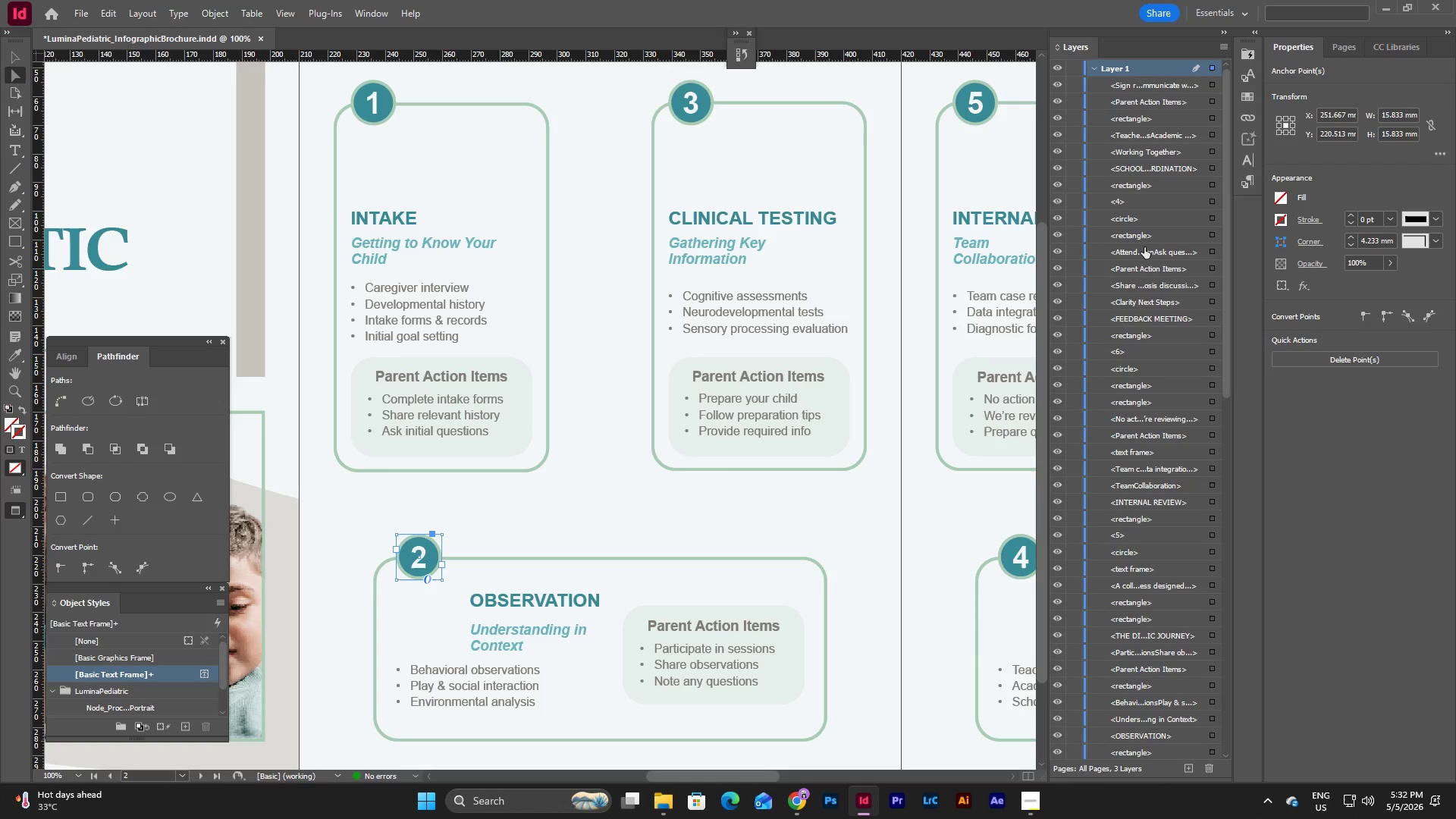 
scroll: coordinate [1153, 279], scroll_direction: down, amount: 10.0
 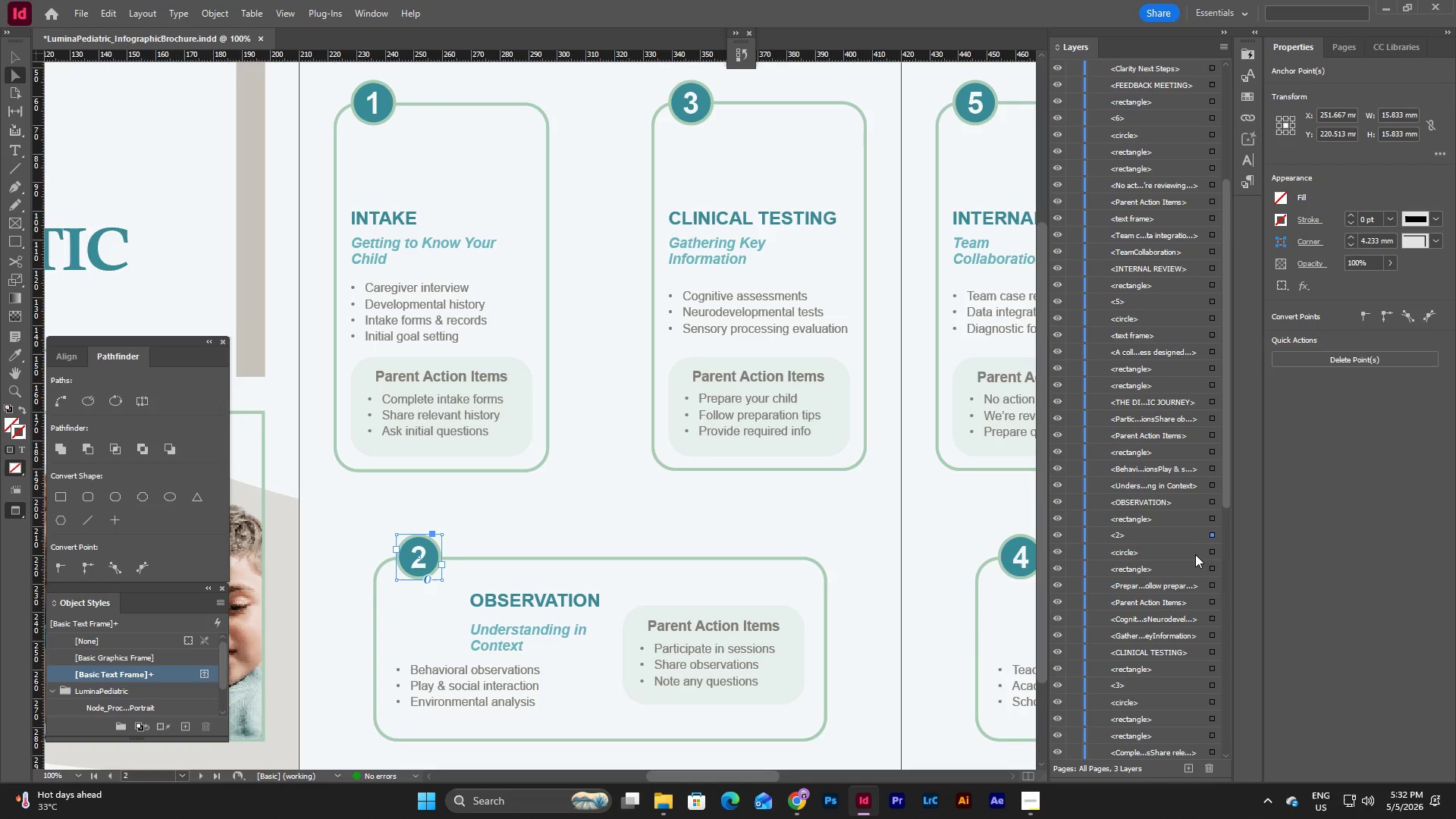 
left_click([1216, 554])
 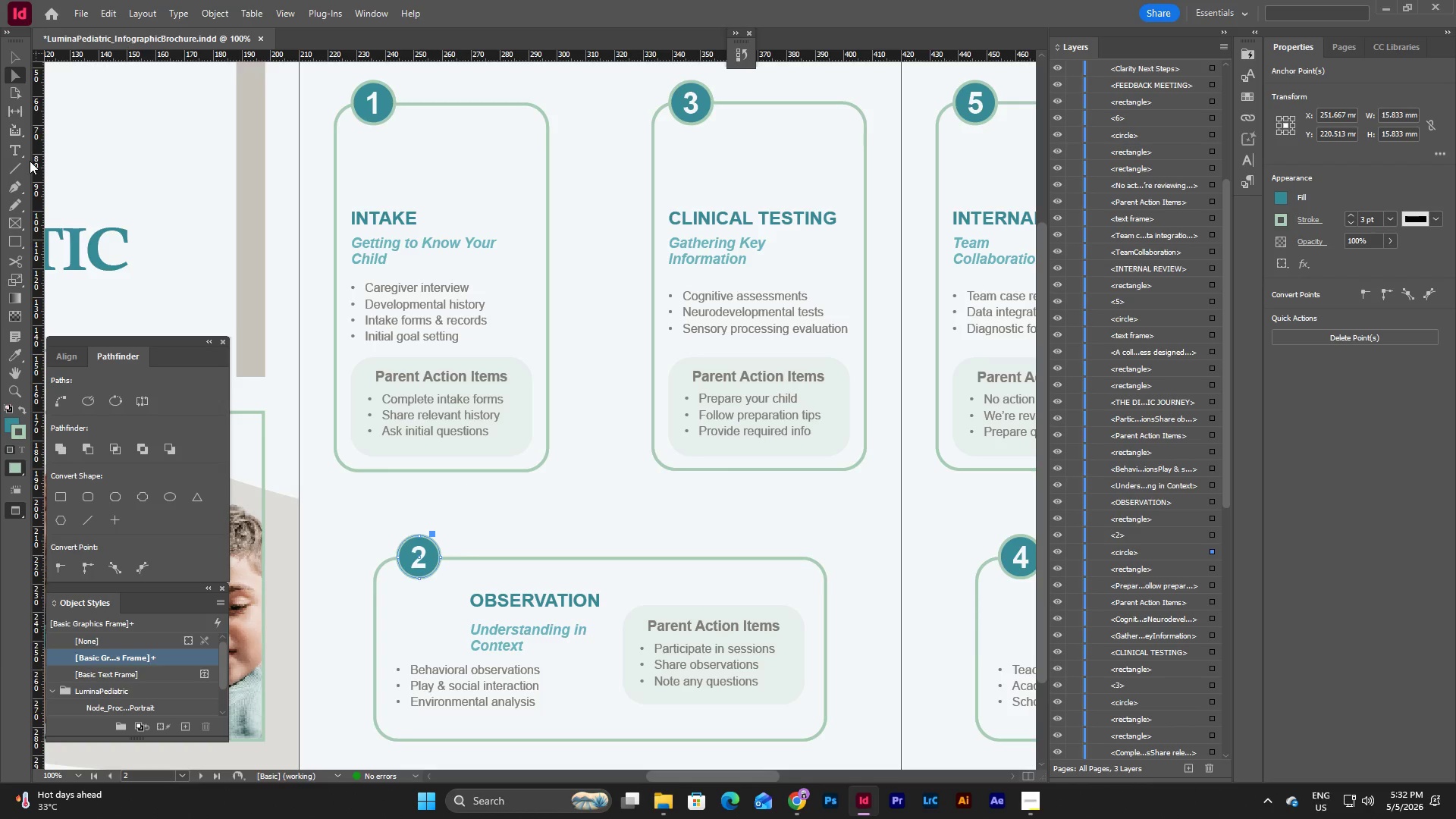 
left_click([12, 193])
 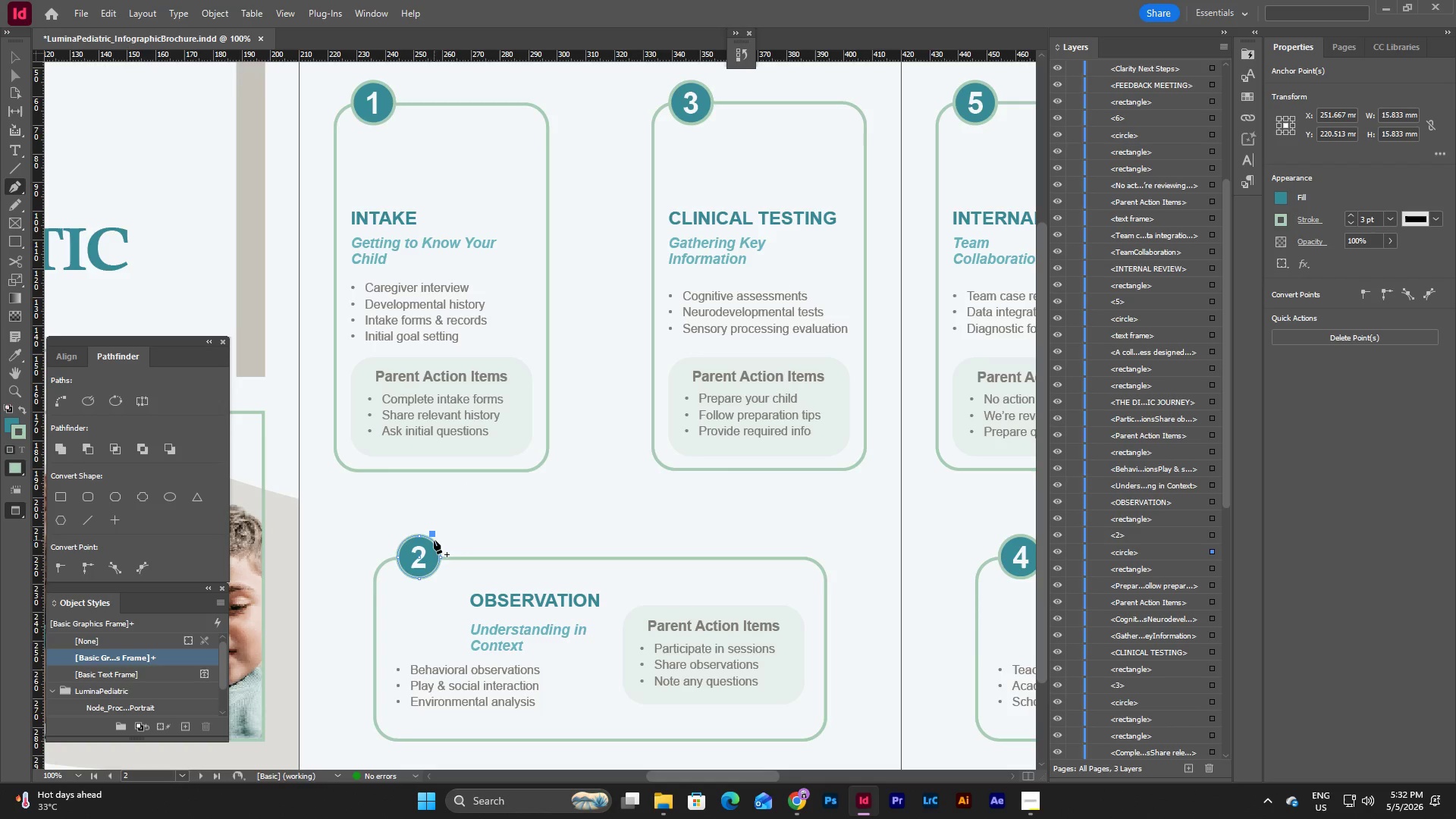 
wait(7.58)
 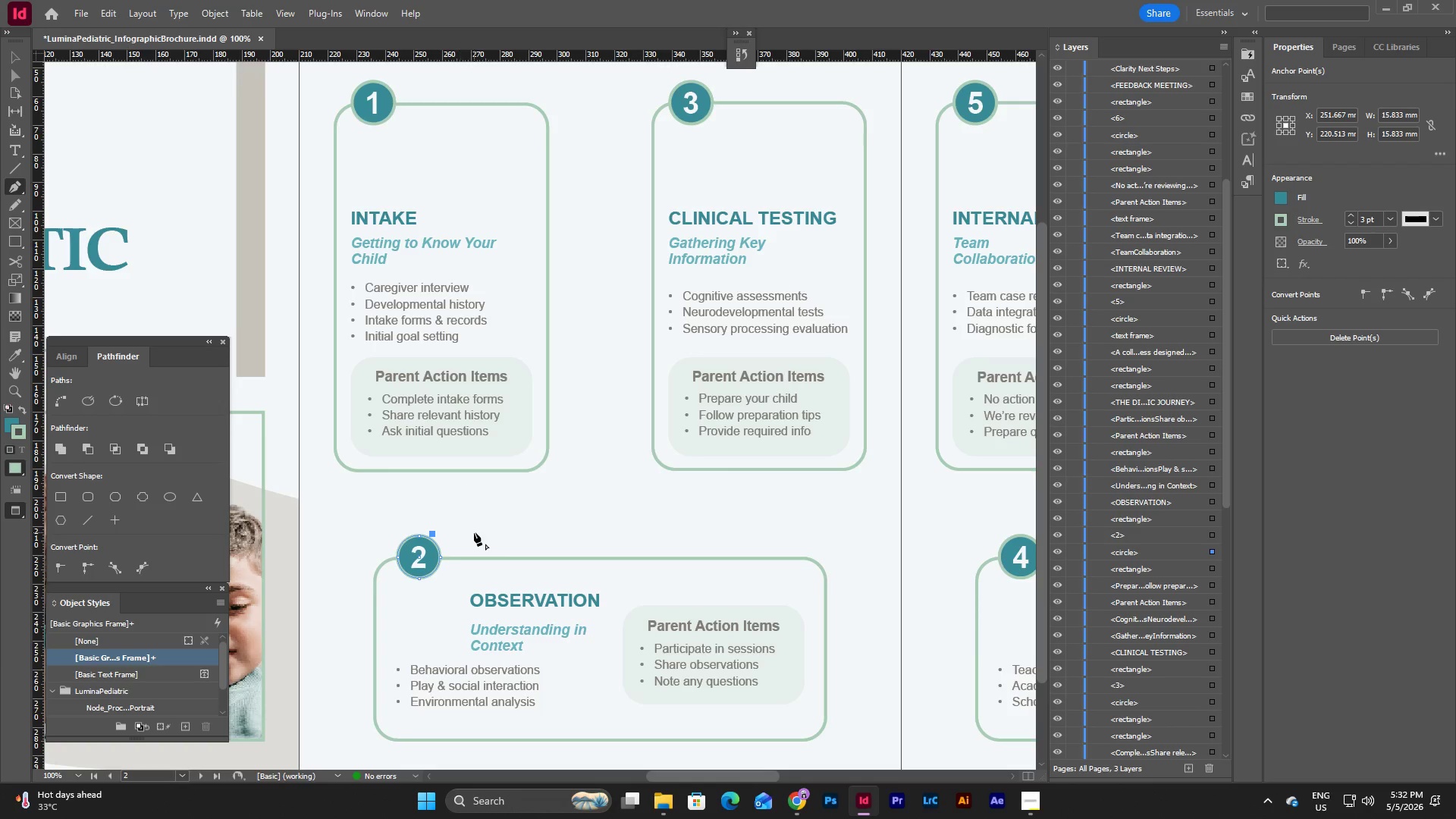 
left_click_drag(start_coordinate=[435, 541], to_coordinate=[589, 517])
 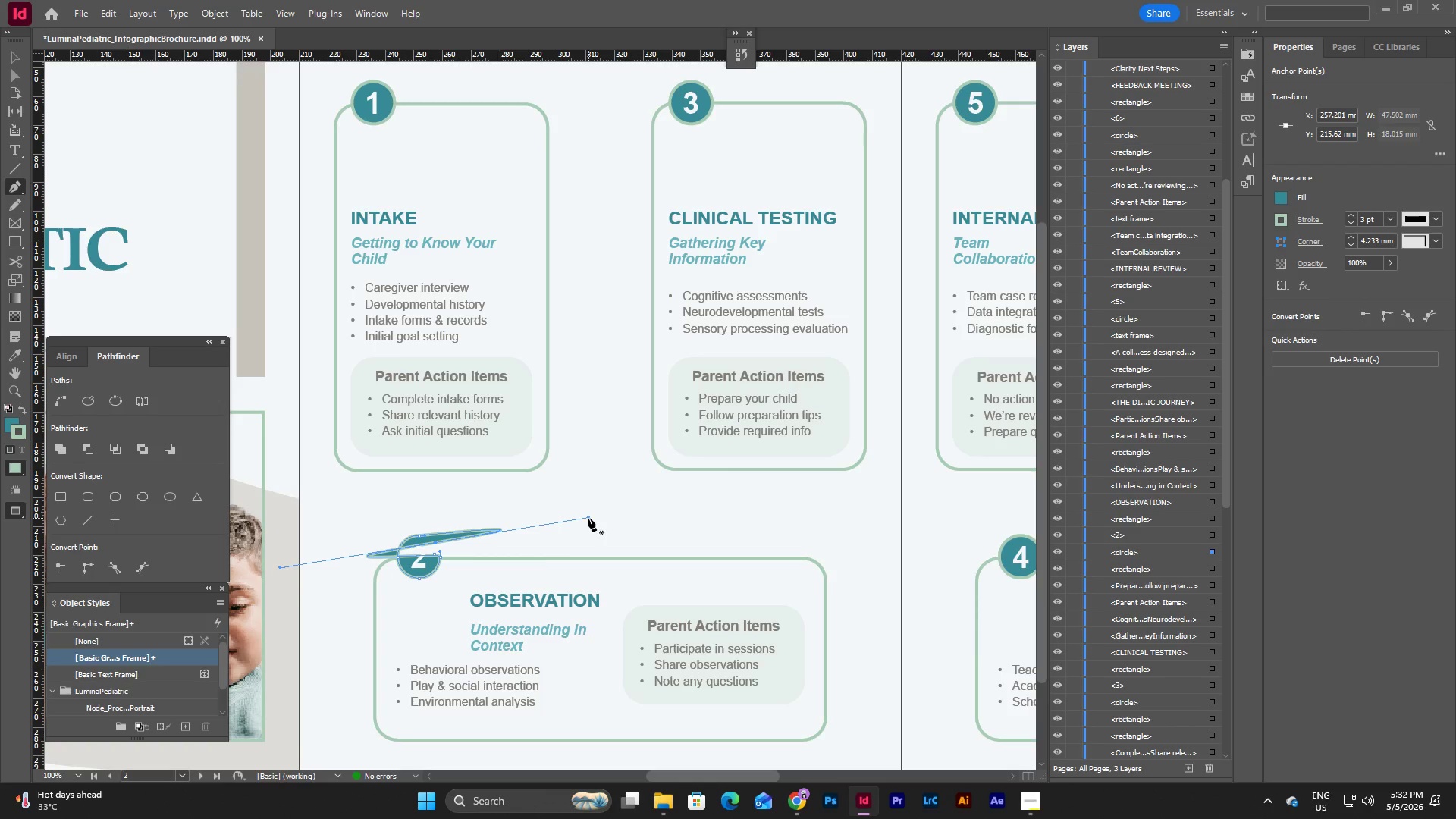 
key(Control+Z)
 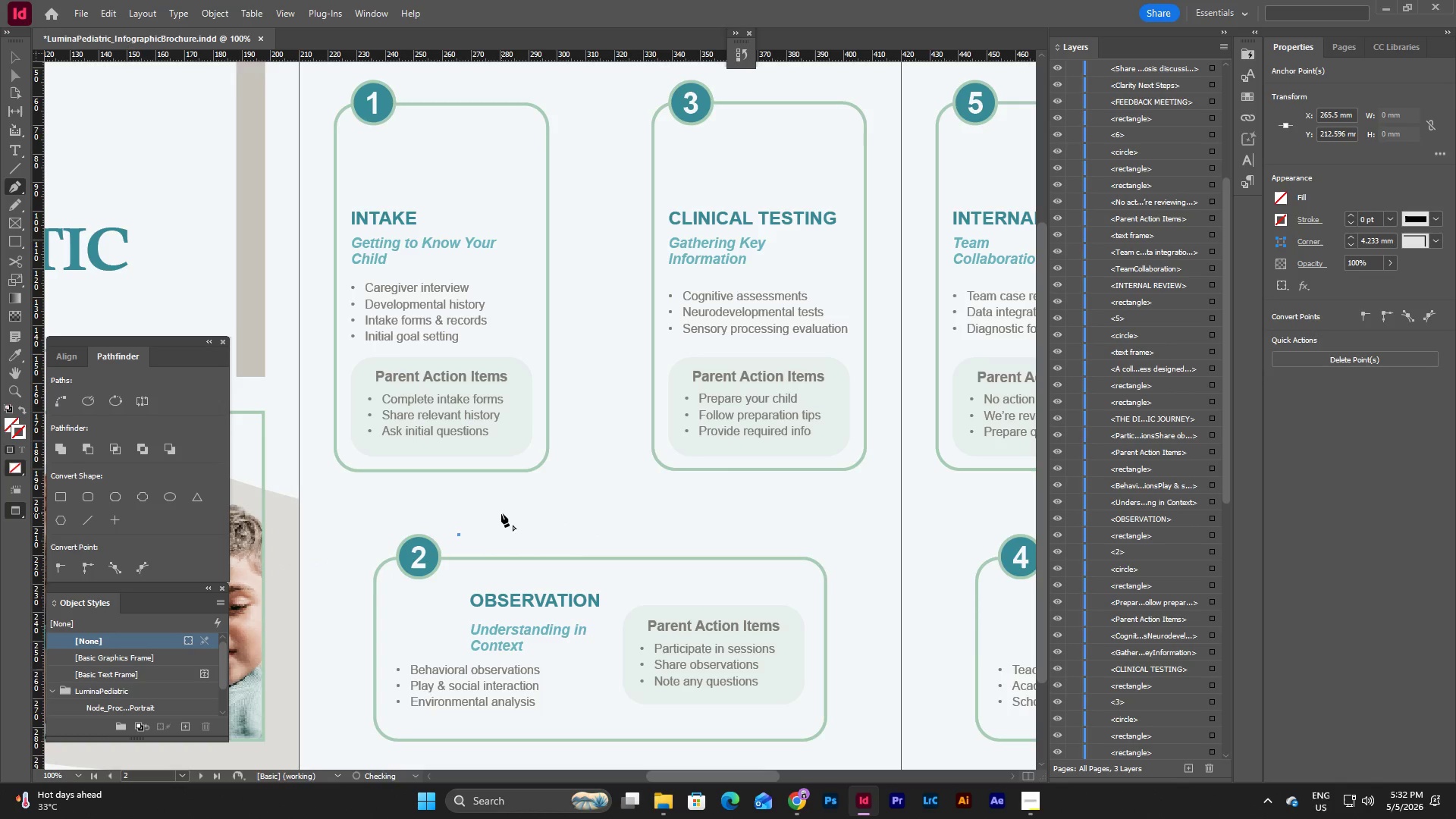 
left_click_drag(start_coordinate=[503, 519], to_coordinate=[536, 504])
 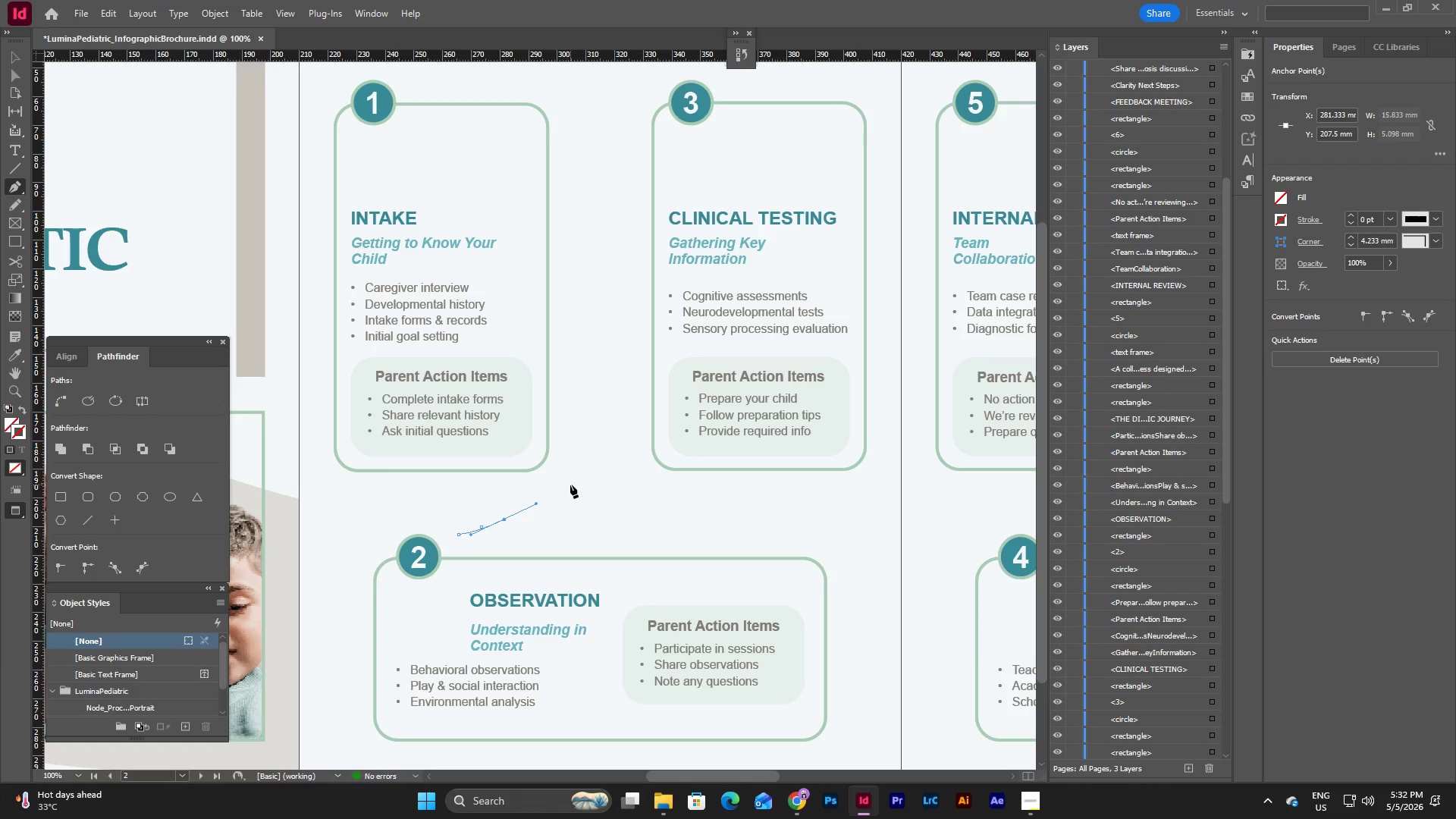 
left_click_drag(start_coordinate=[572, 484], to_coordinate=[587, 442])
 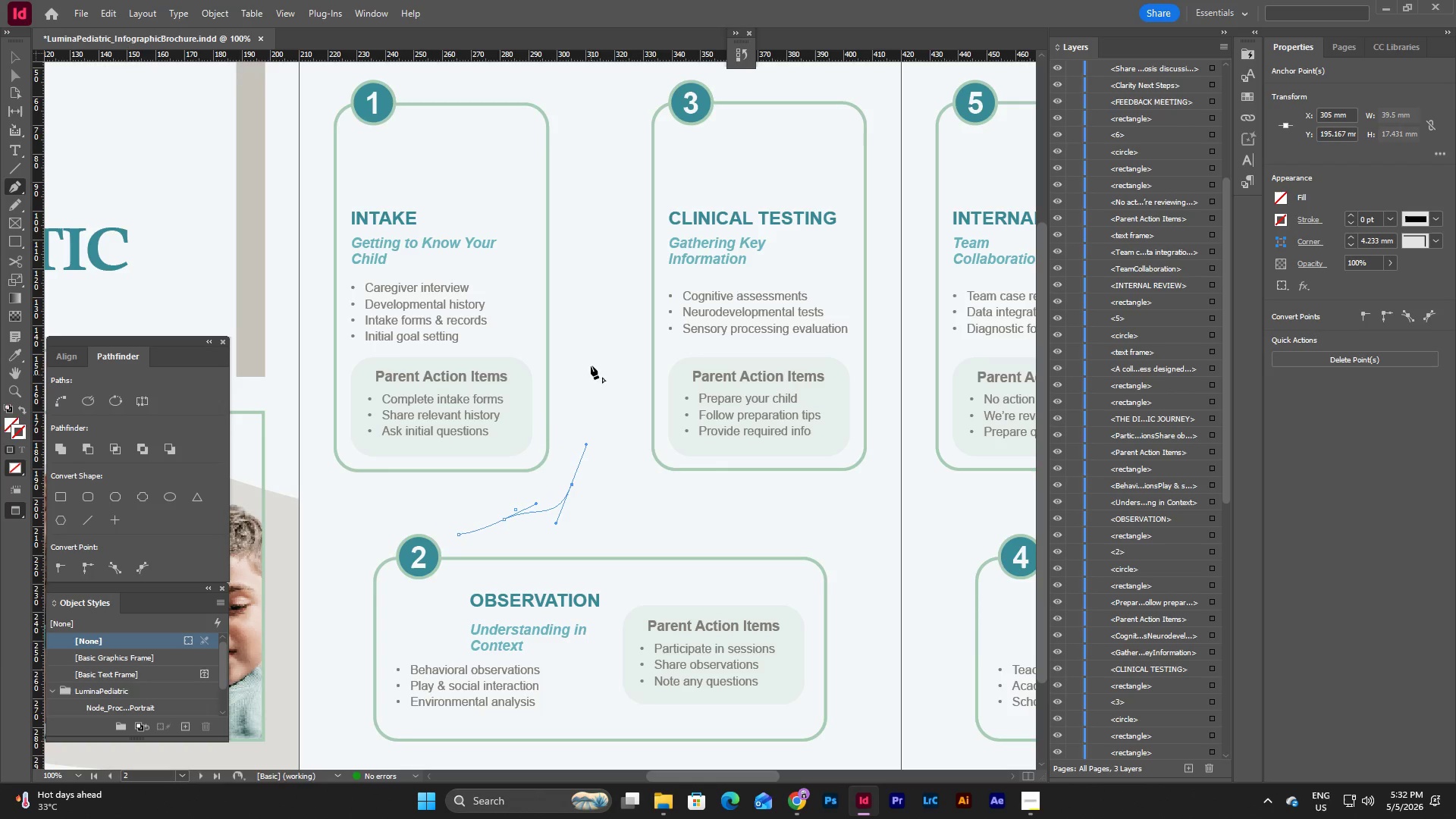 
left_click([591, 366])
 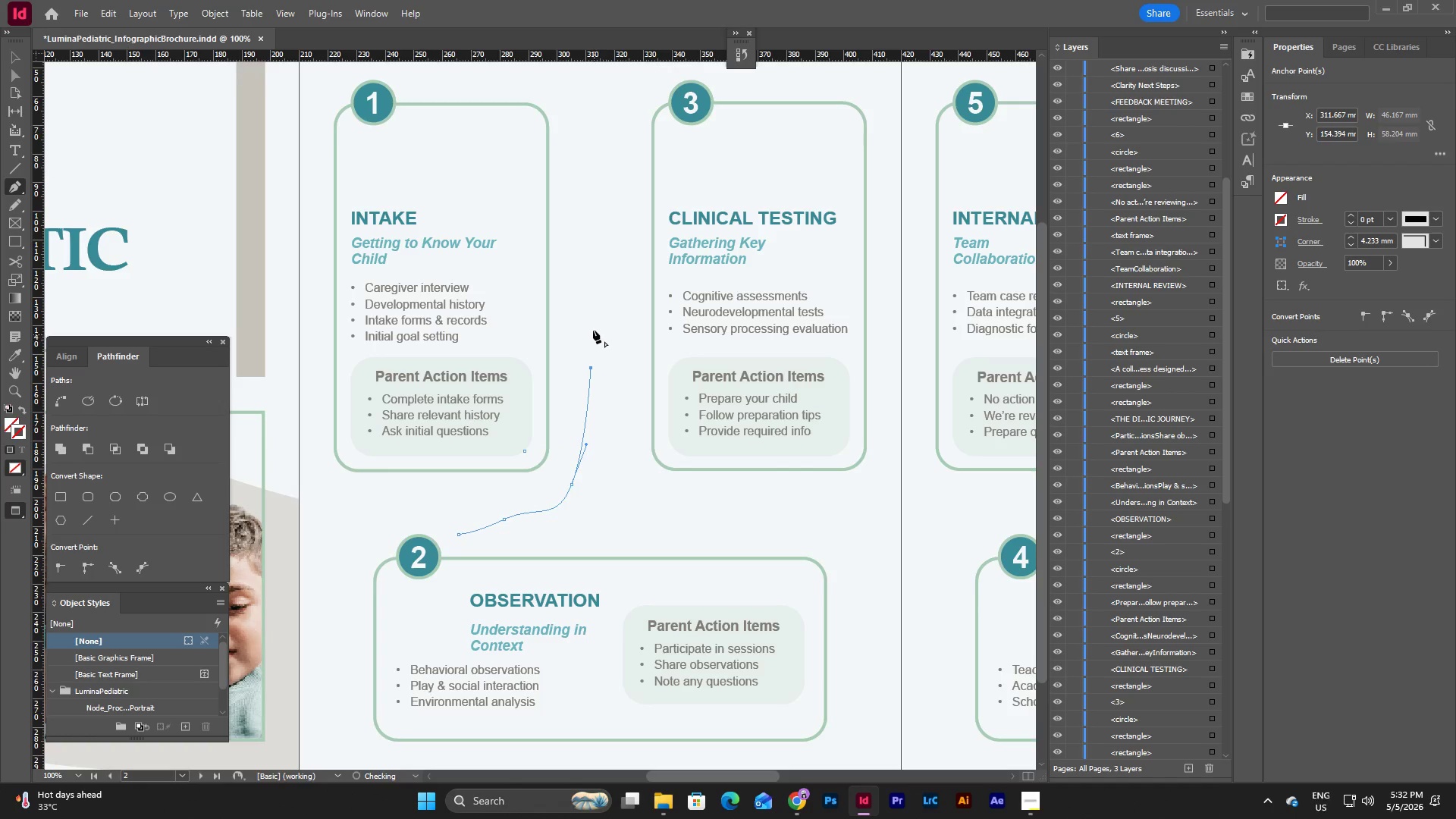 
left_click_drag(start_coordinate=[592, 318], to_coordinate=[586, 300])
 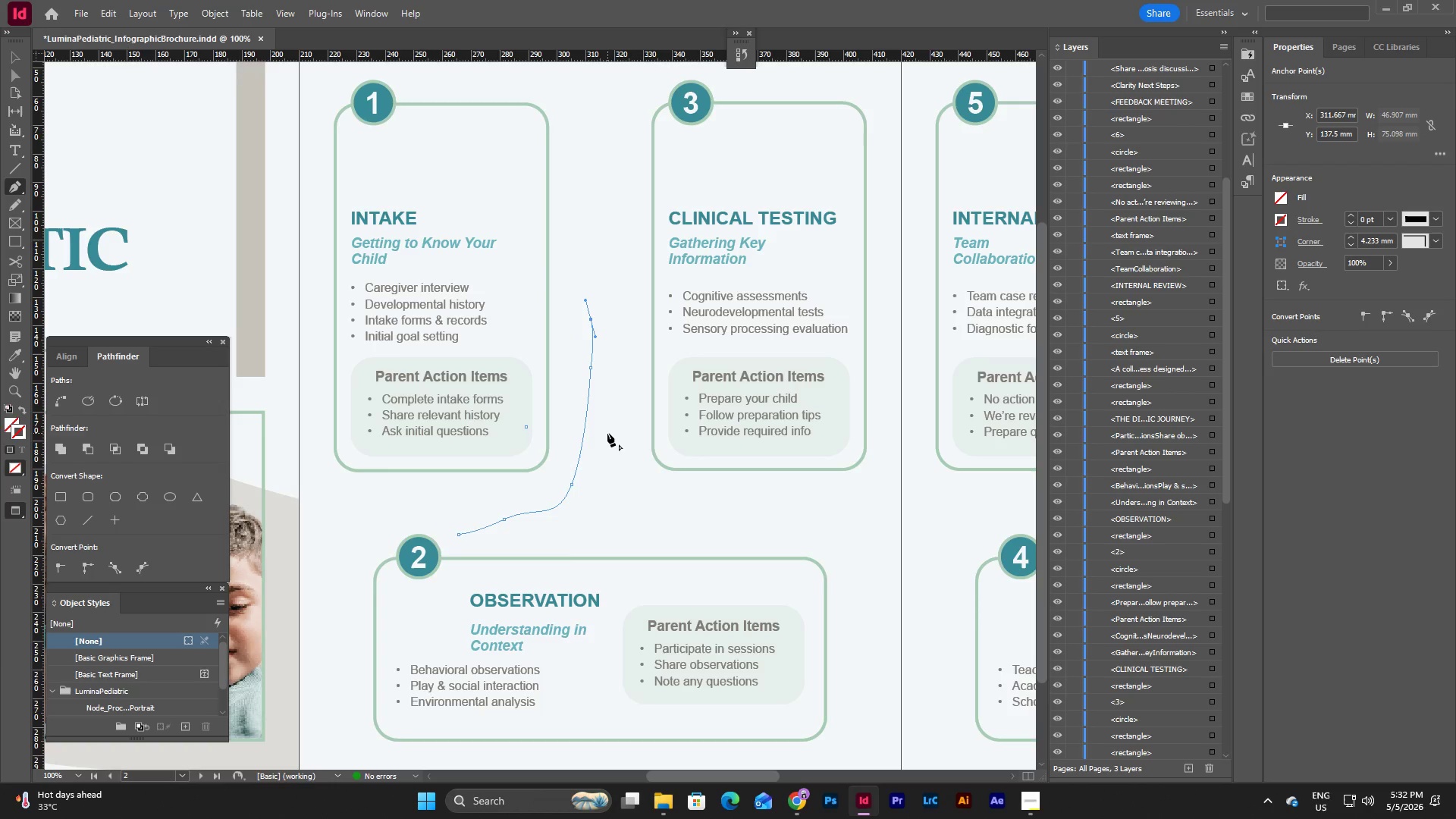 
key(Escape)
 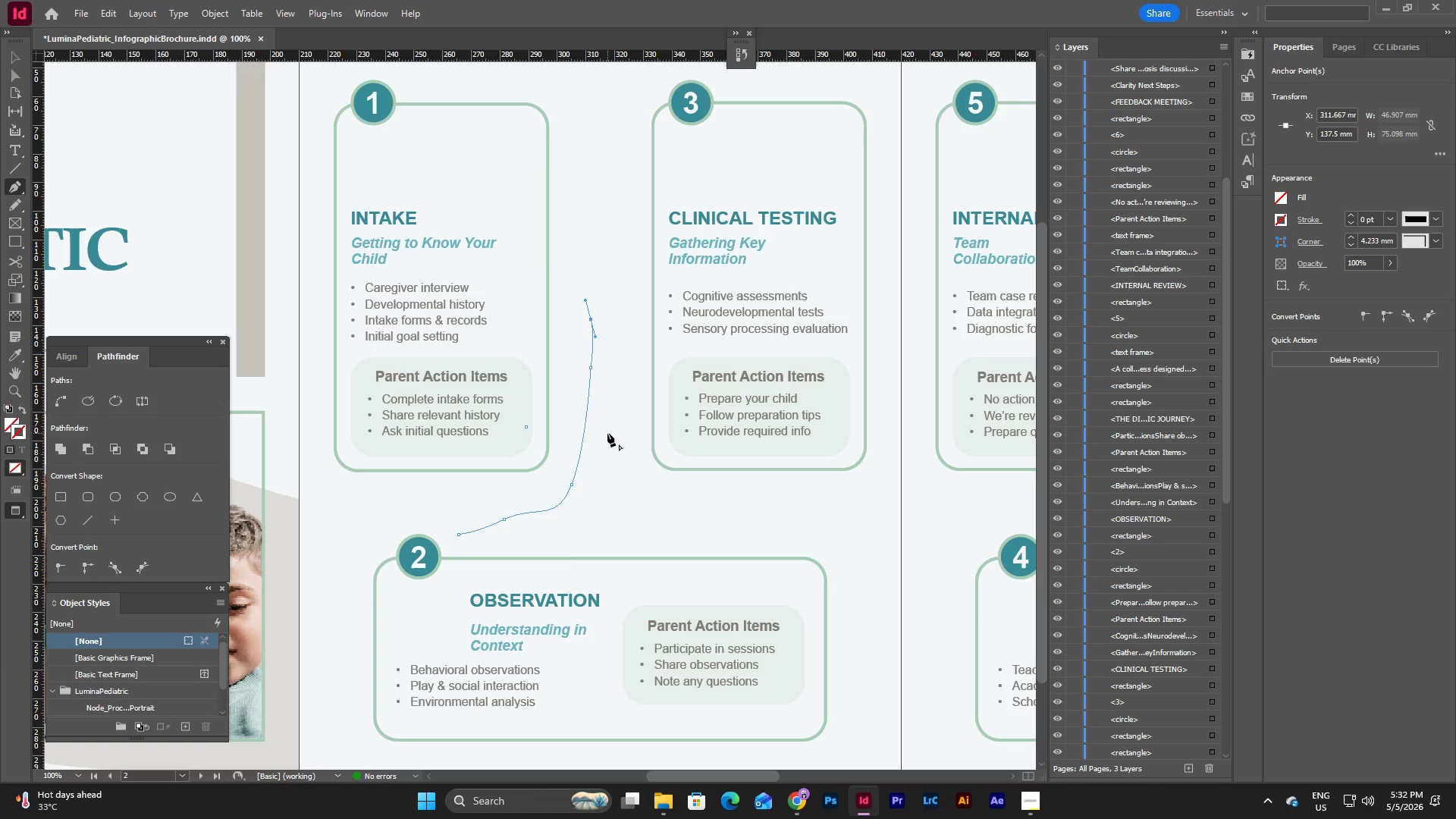 
key(Escape)
 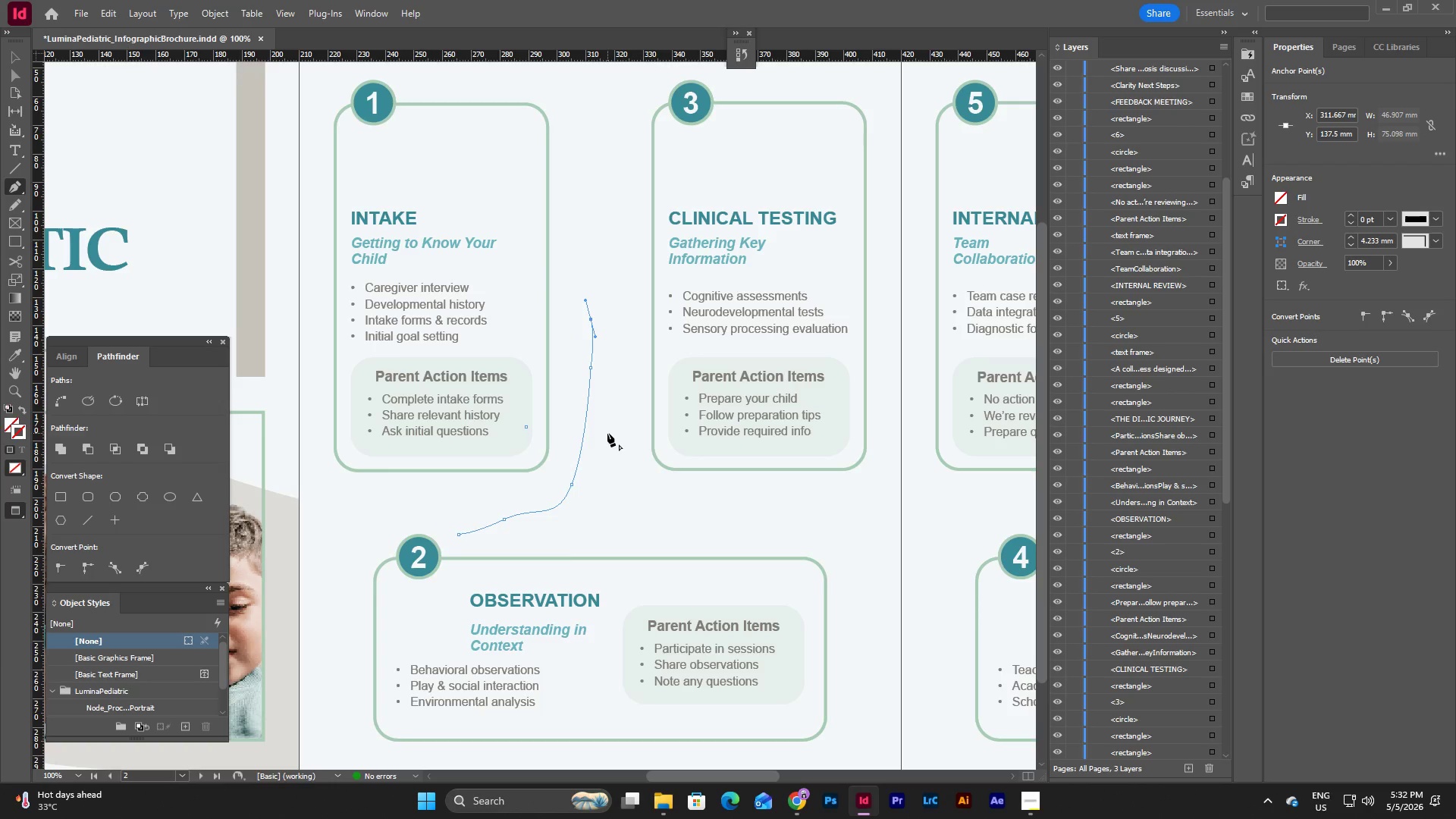 
key(Control+ControlLeft)
 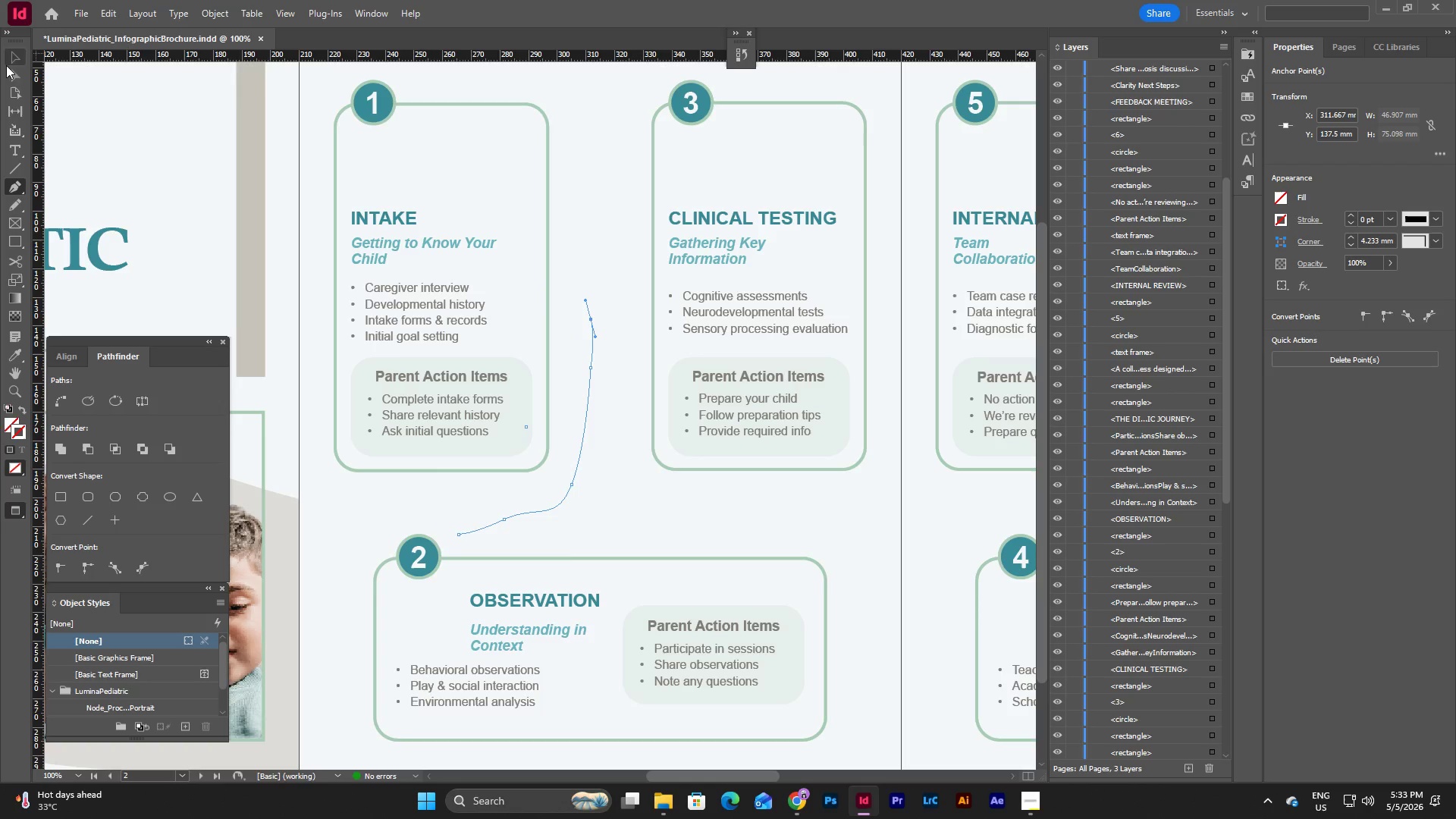 
left_click([14, 59])
 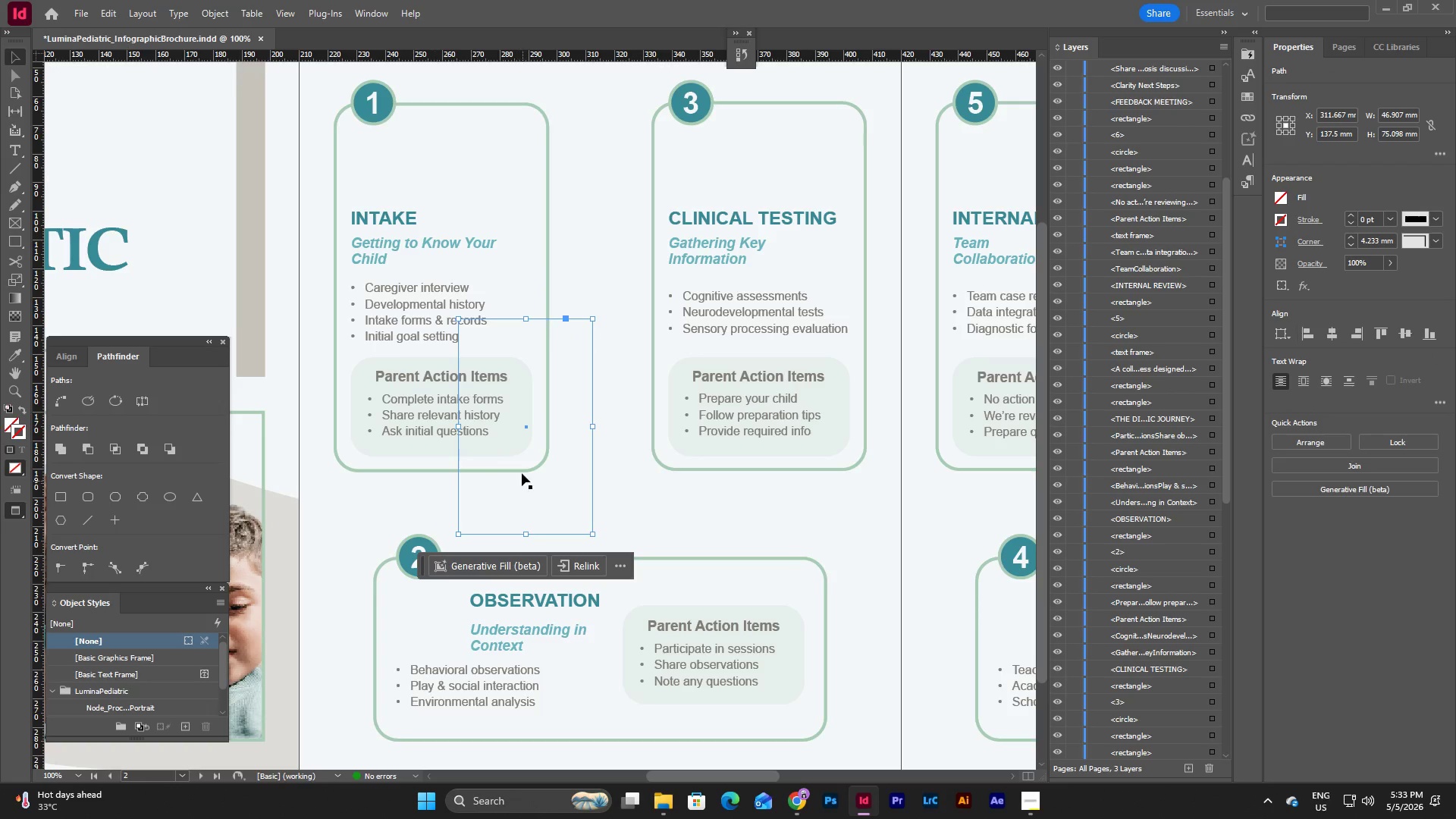 
left_click_drag(start_coordinate=[562, 500], to_coordinate=[595, 473])
 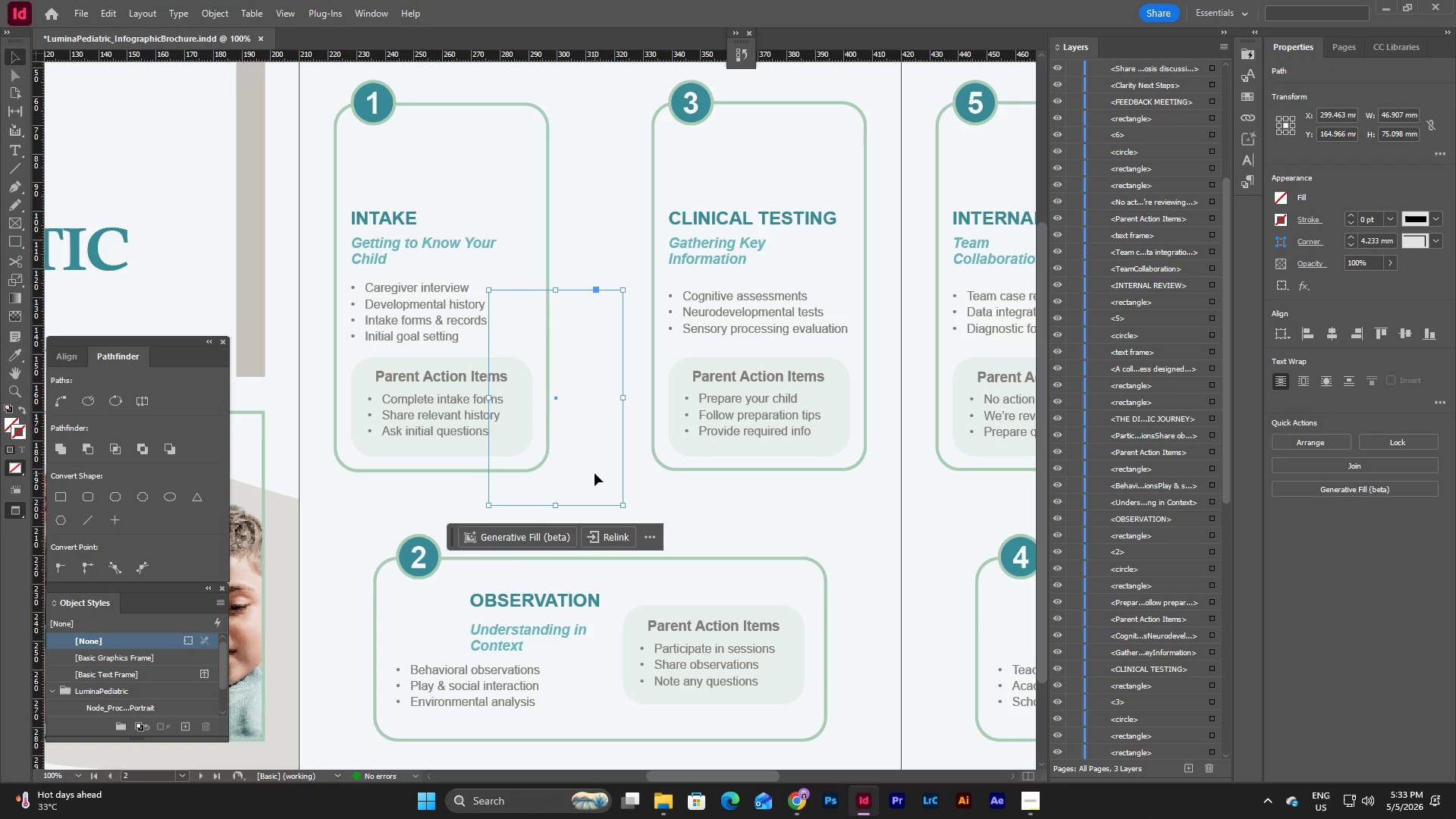 
key(Control+Z)
 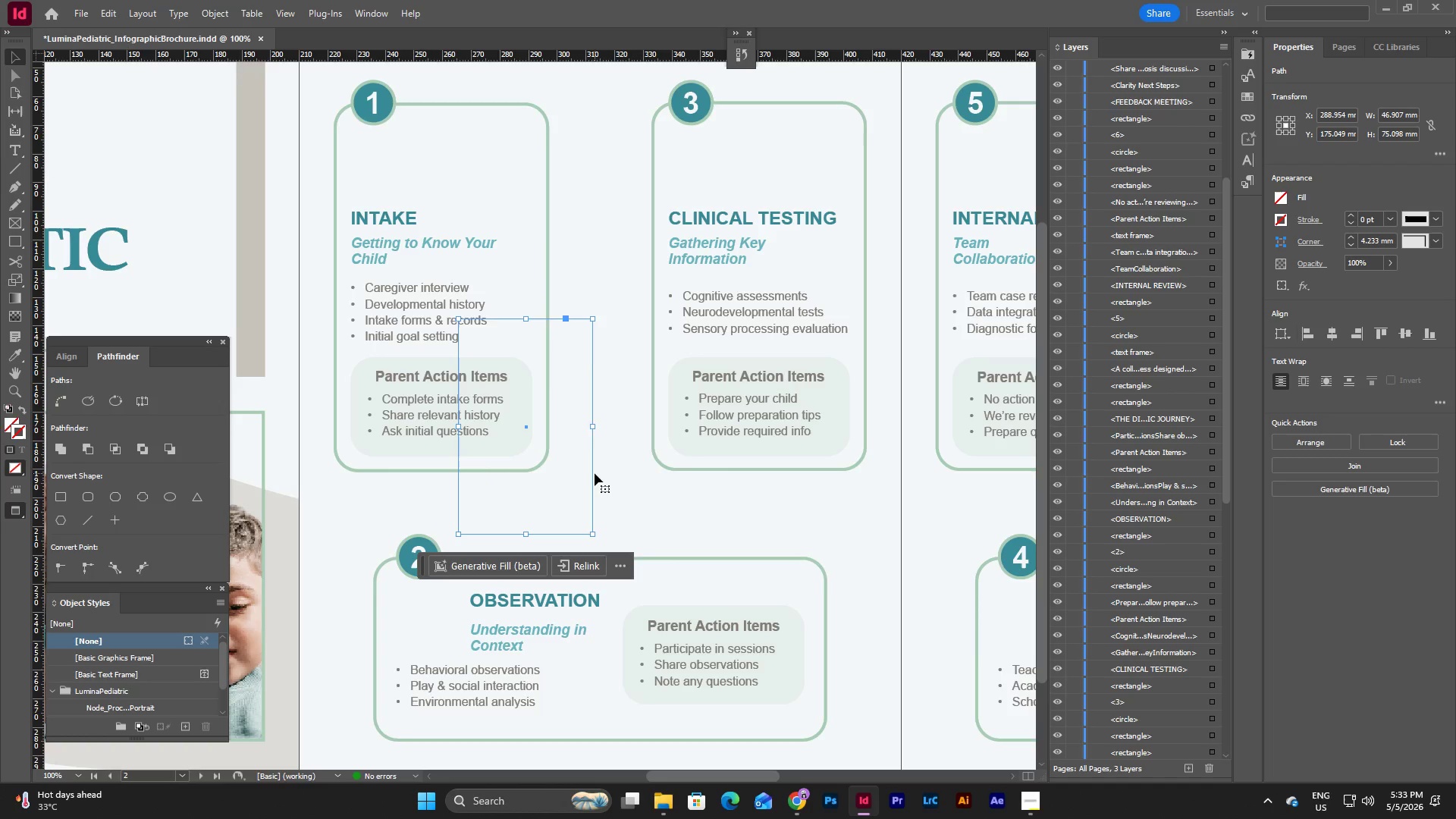 
key(Control+Z)
 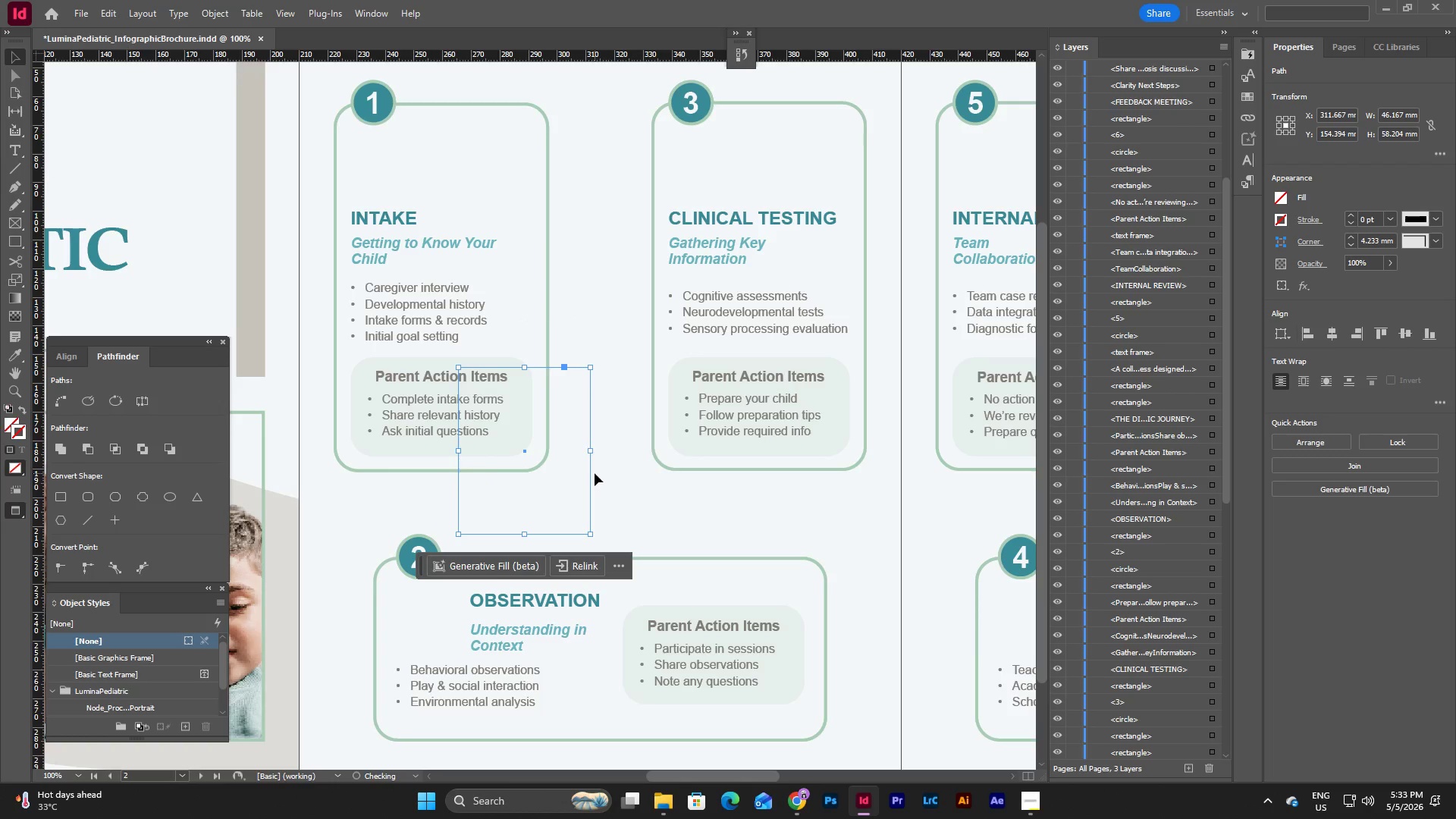 
key(Control+Z)
 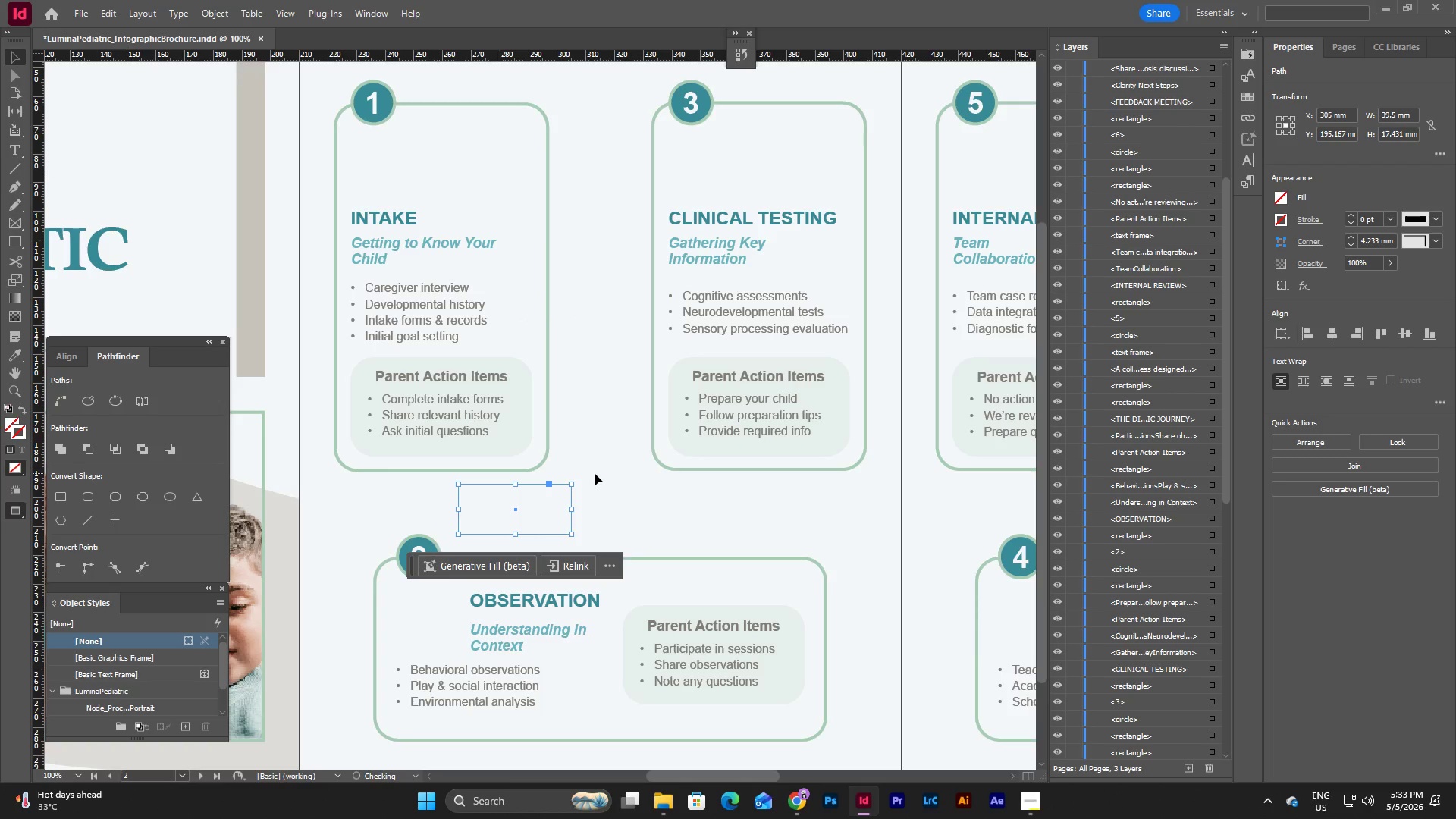 
key(Control+Z)
 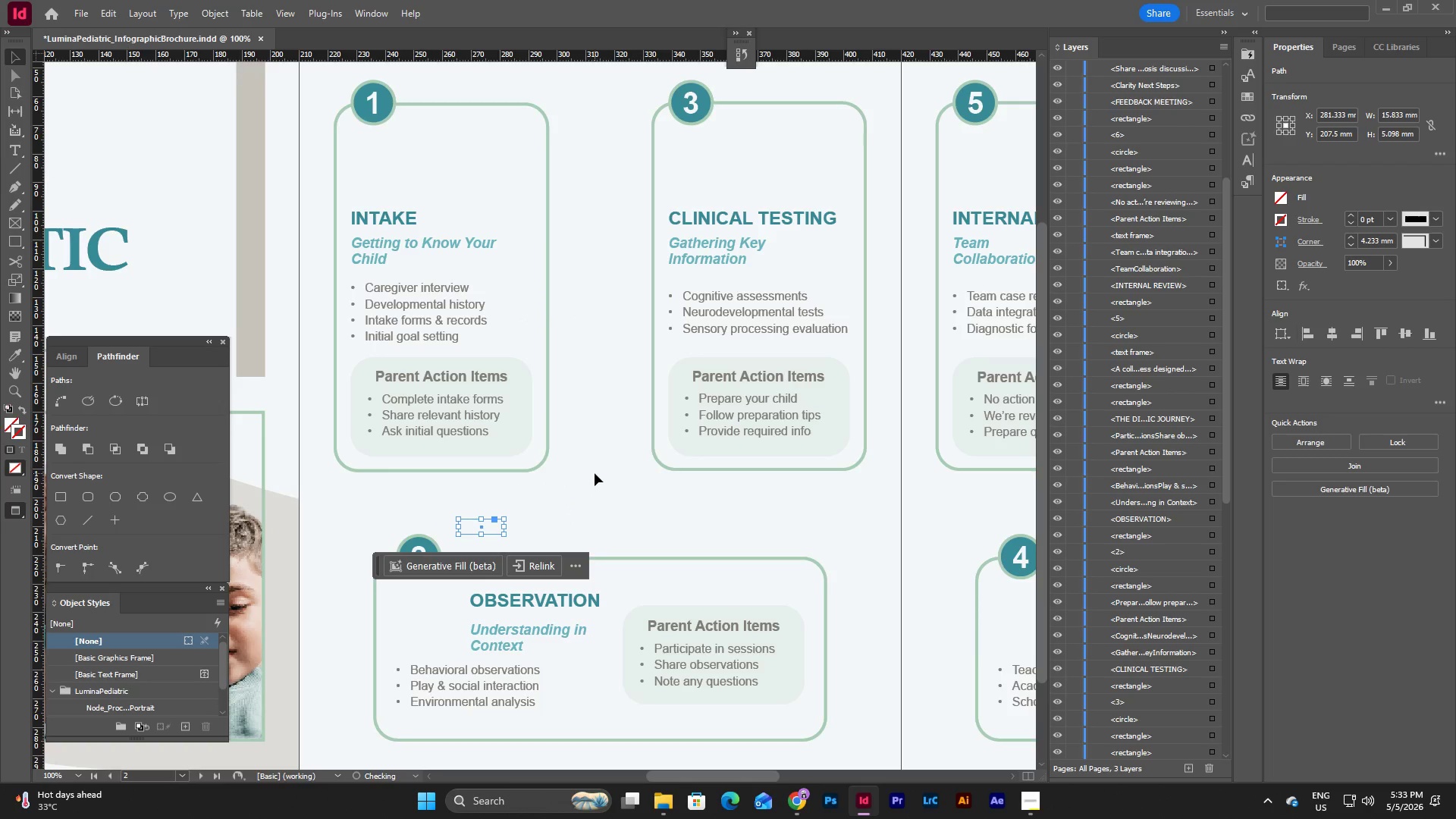 
key(Control+Z)
 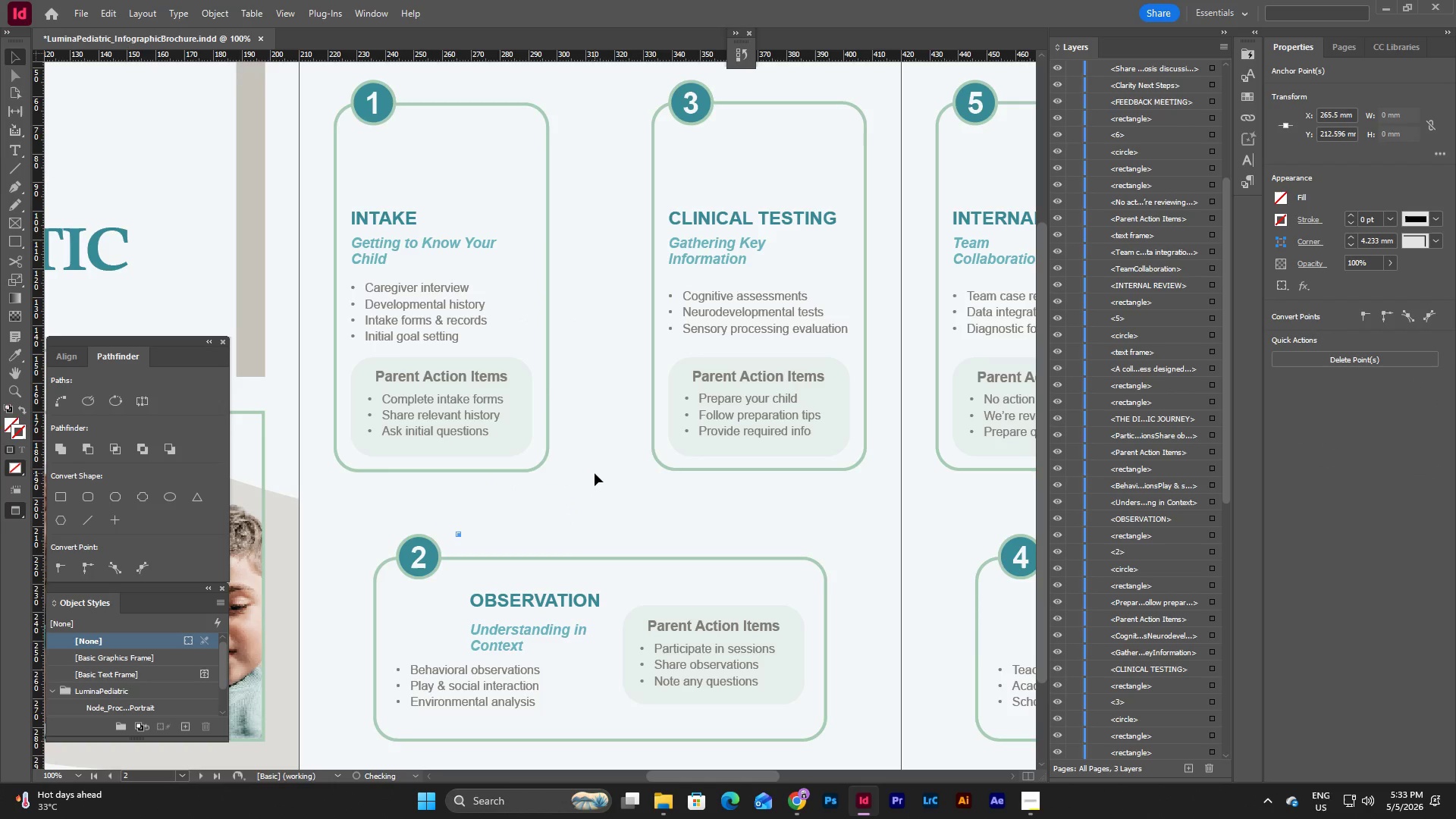 
key(Control+Z)
 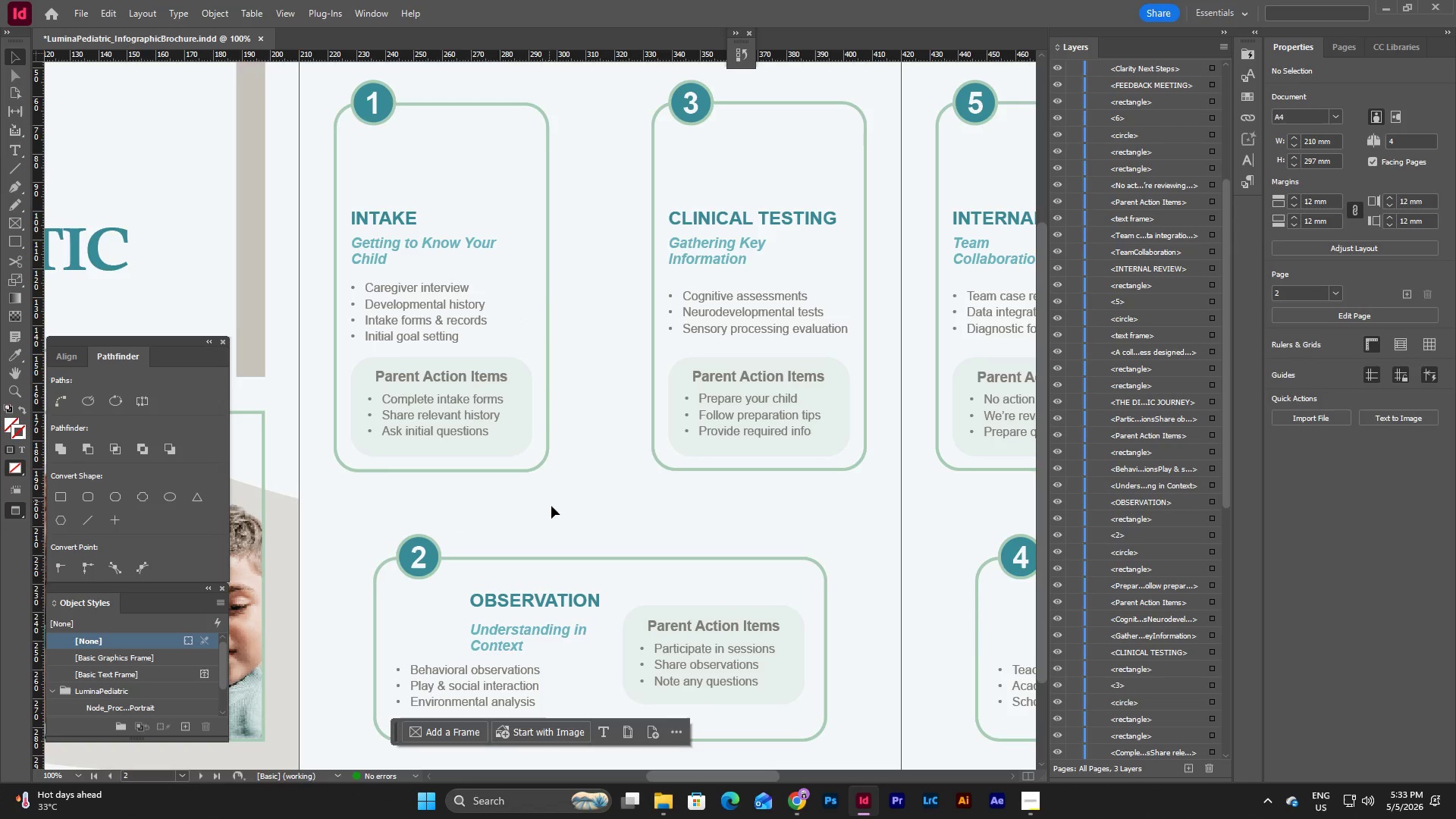 
type(ww)
 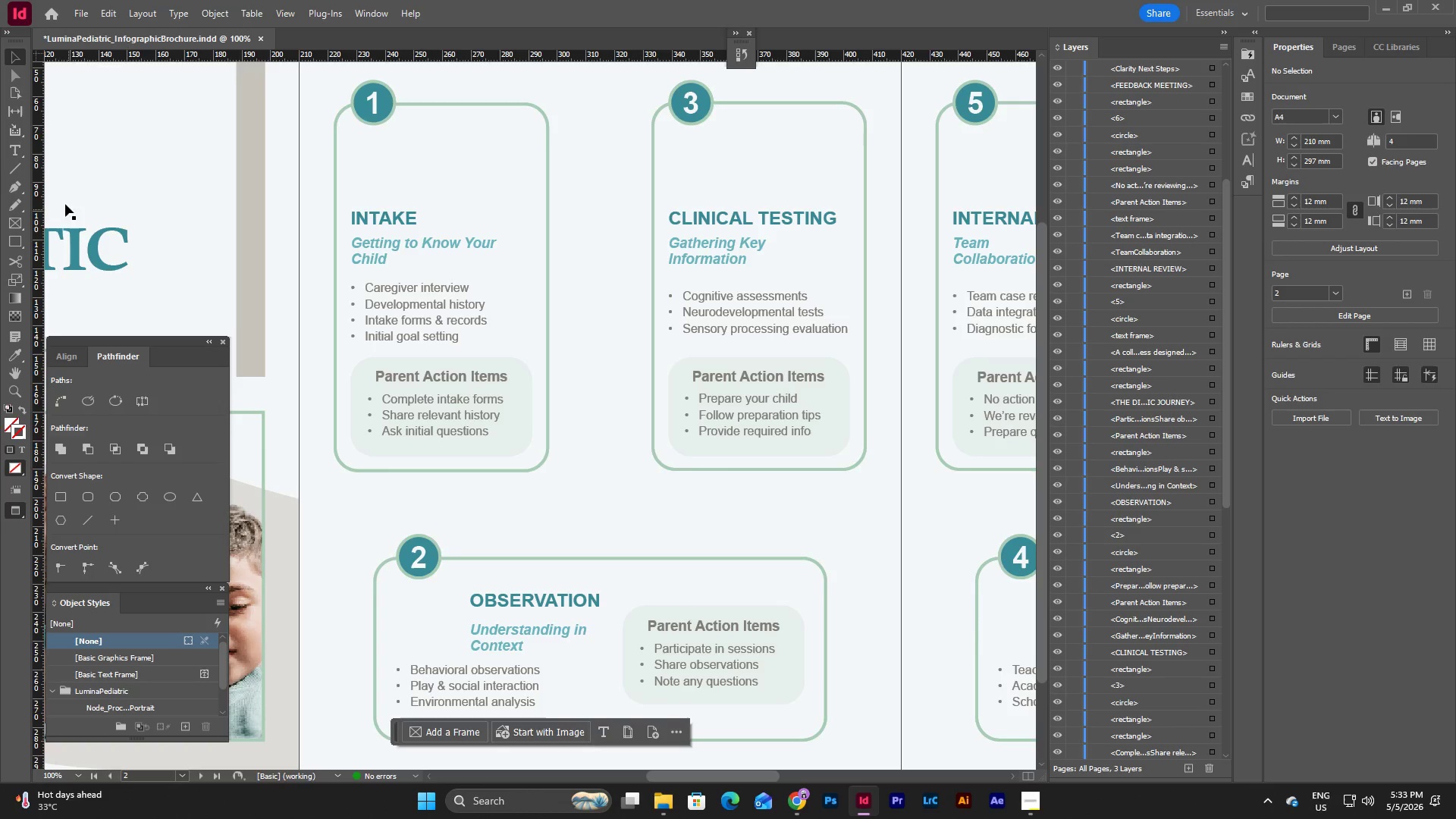 
wait(5.02)
 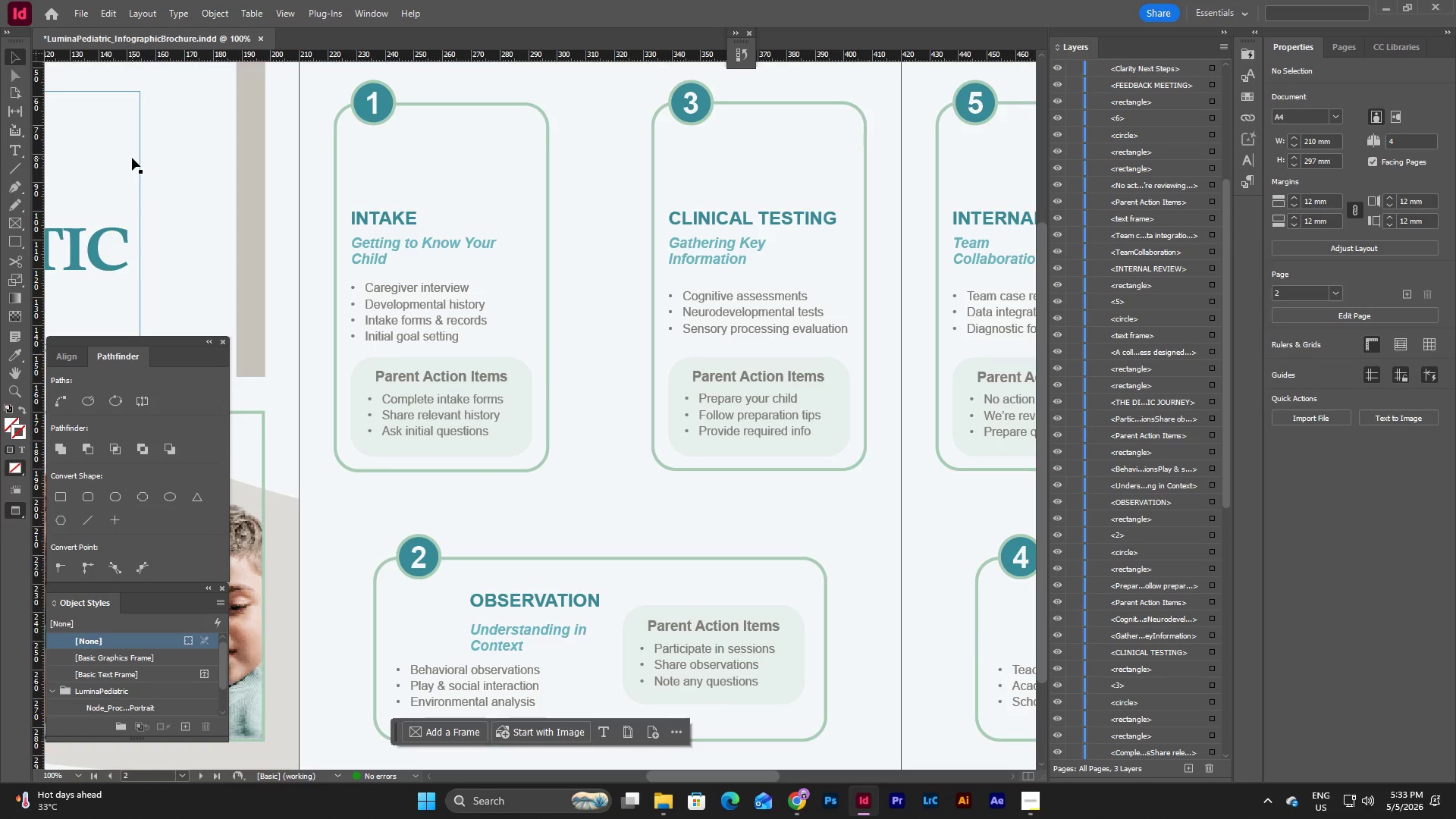 
left_click([20, 184])
 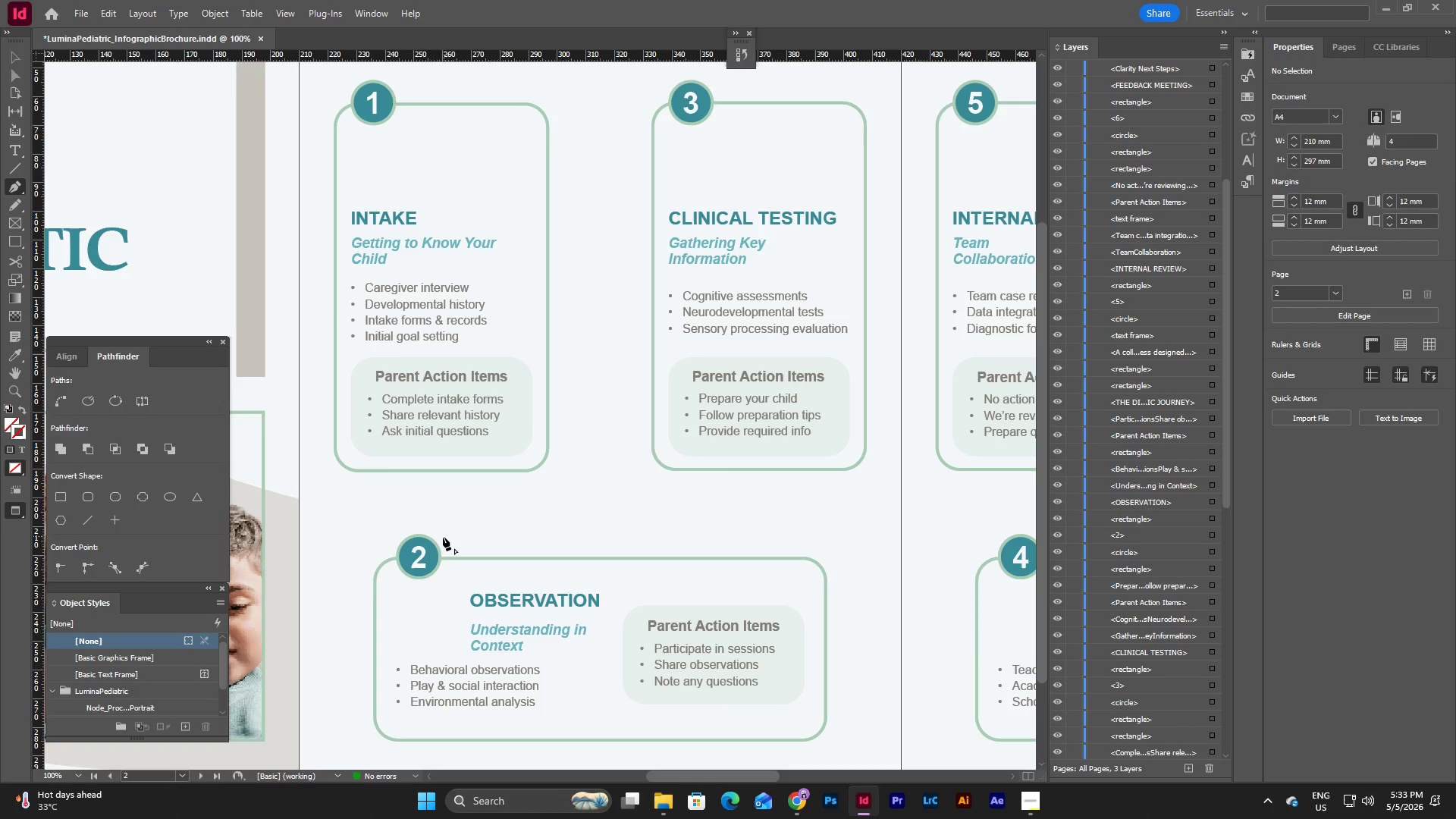 
wait(5.55)
 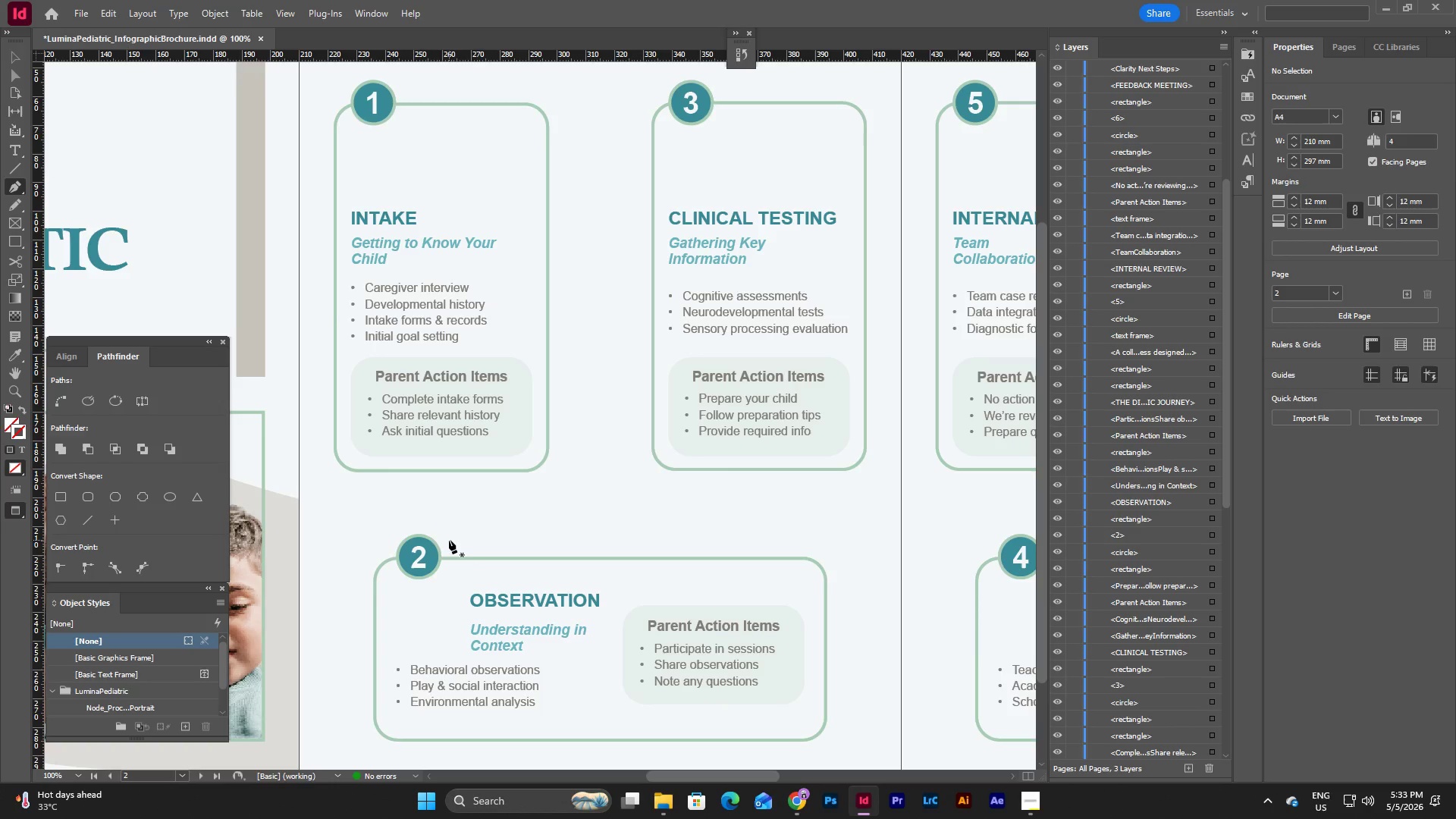 
left_click([443, 537])
 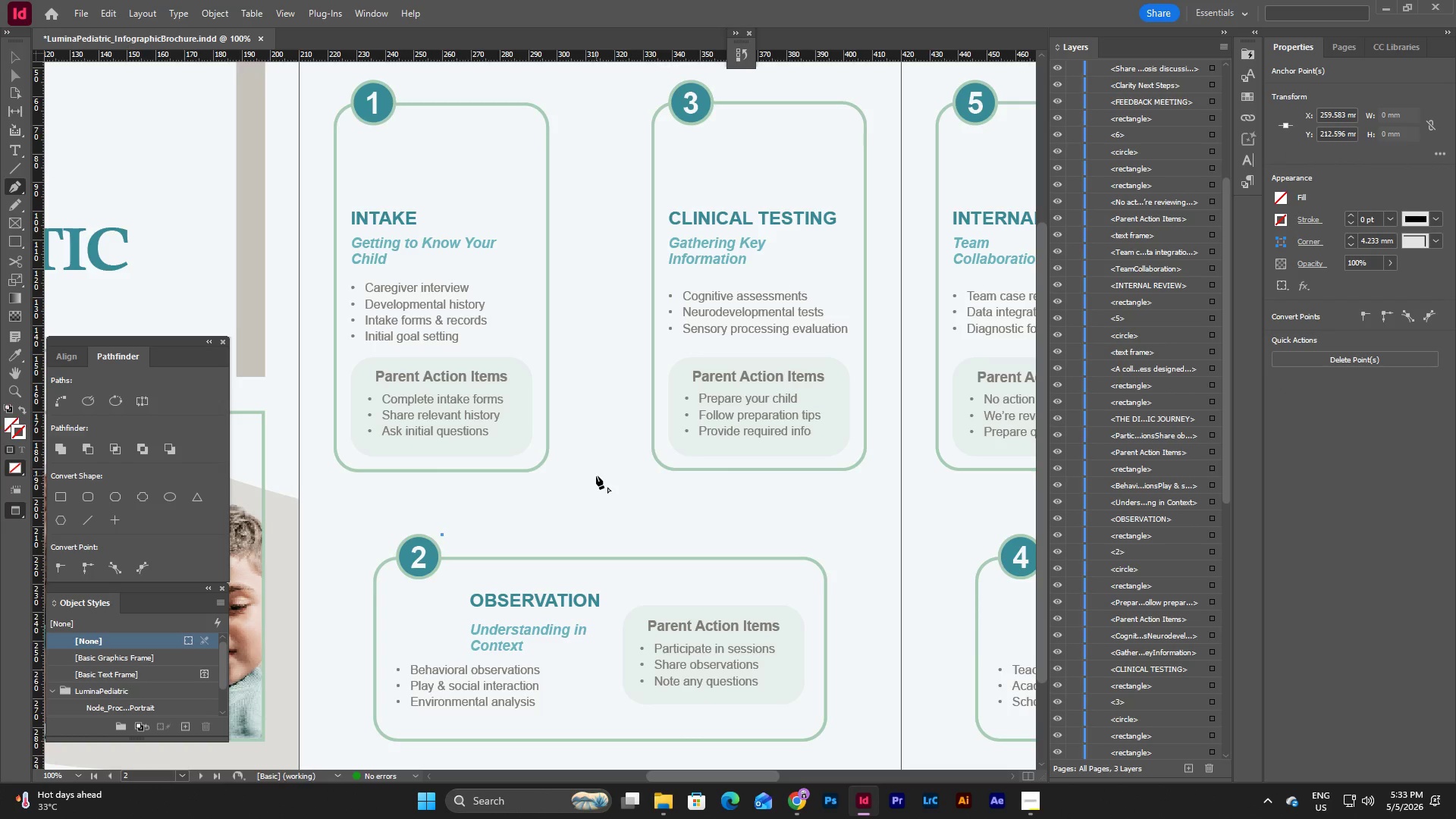 
left_click_drag(start_coordinate=[592, 475], to_coordinate=[607, 434])
 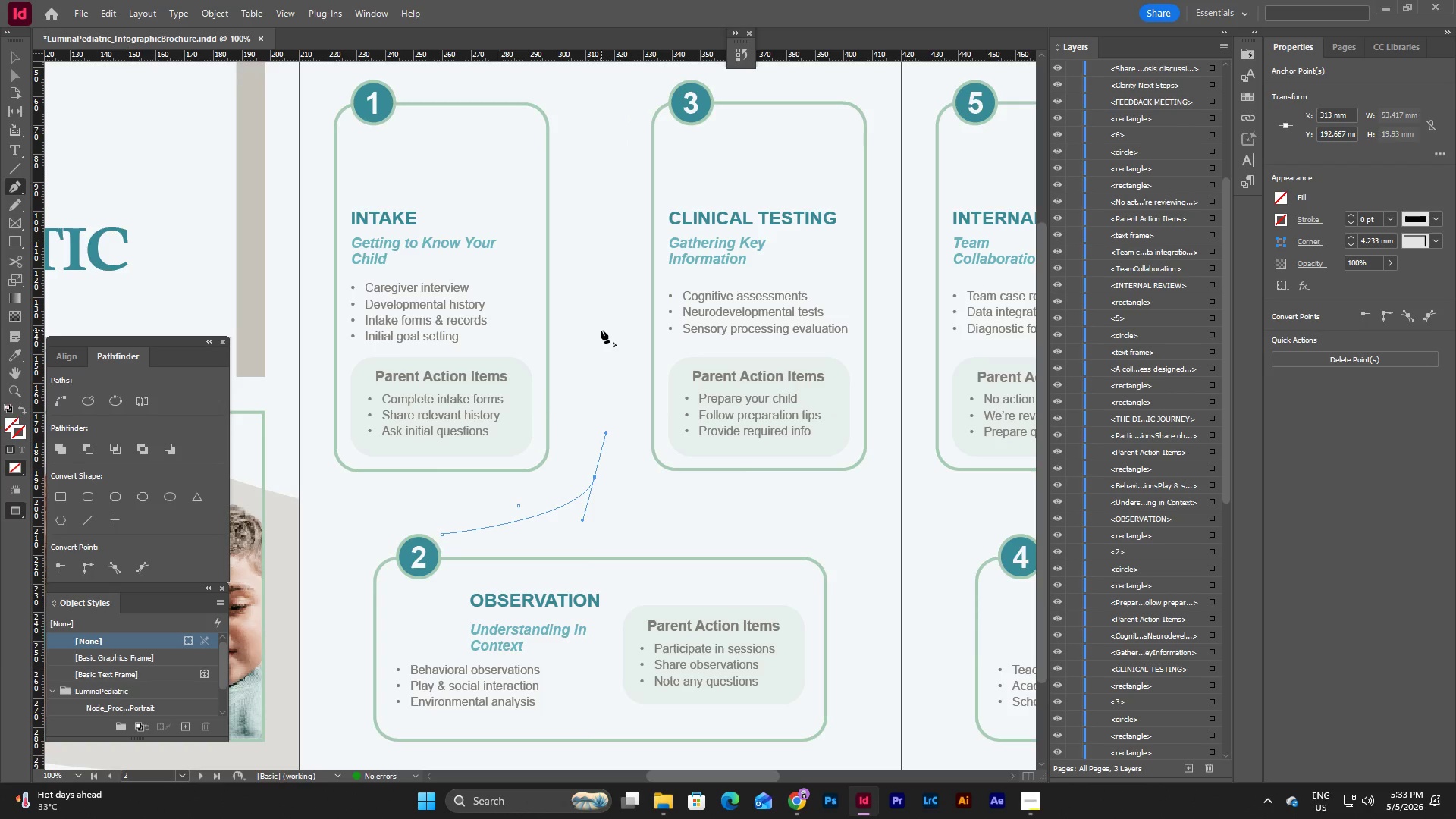 
left_click_drag(start_coordinate=[601, 330], to_coordinate=[563, 297])
 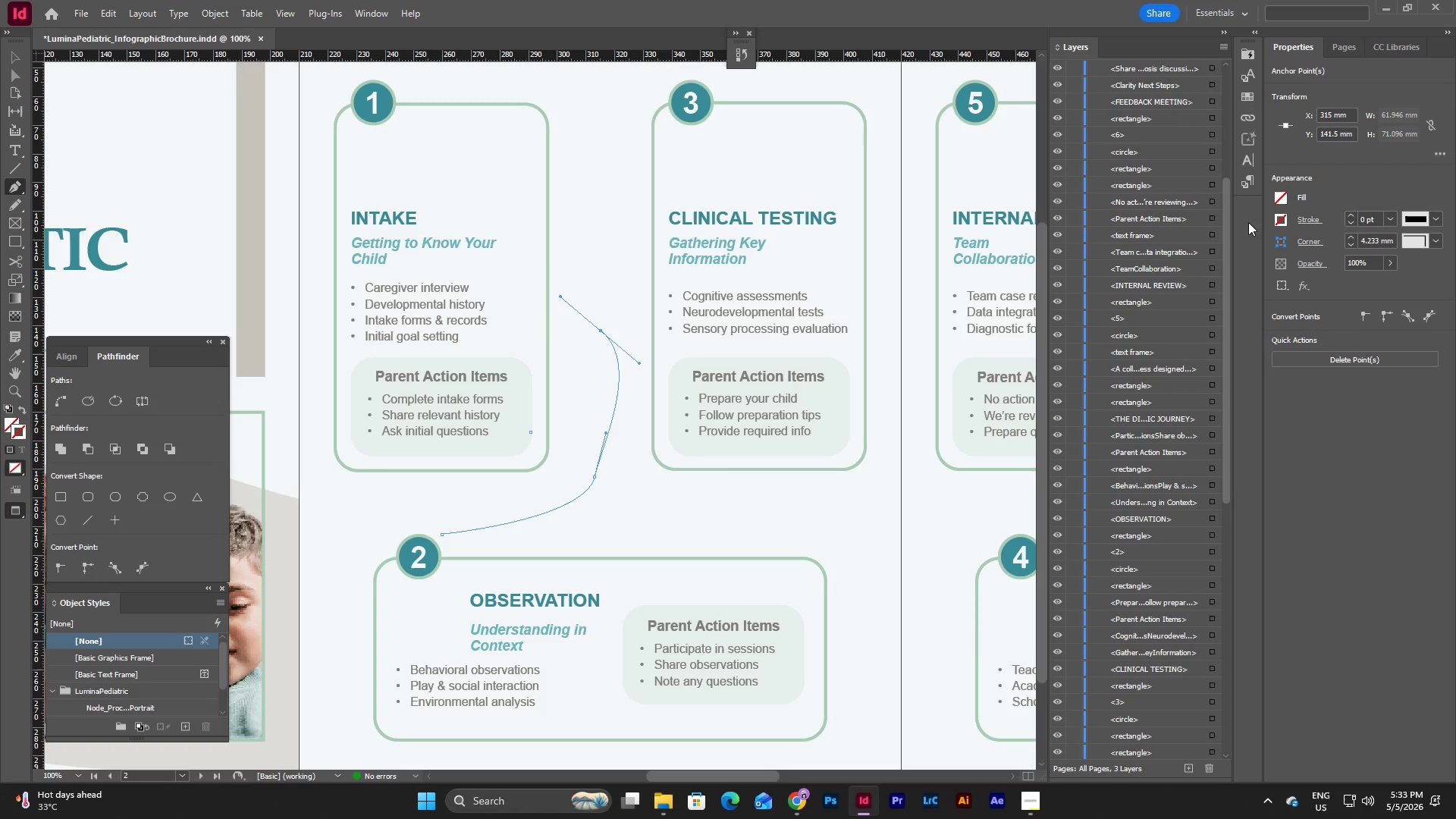 
left_click([1286, 218])
 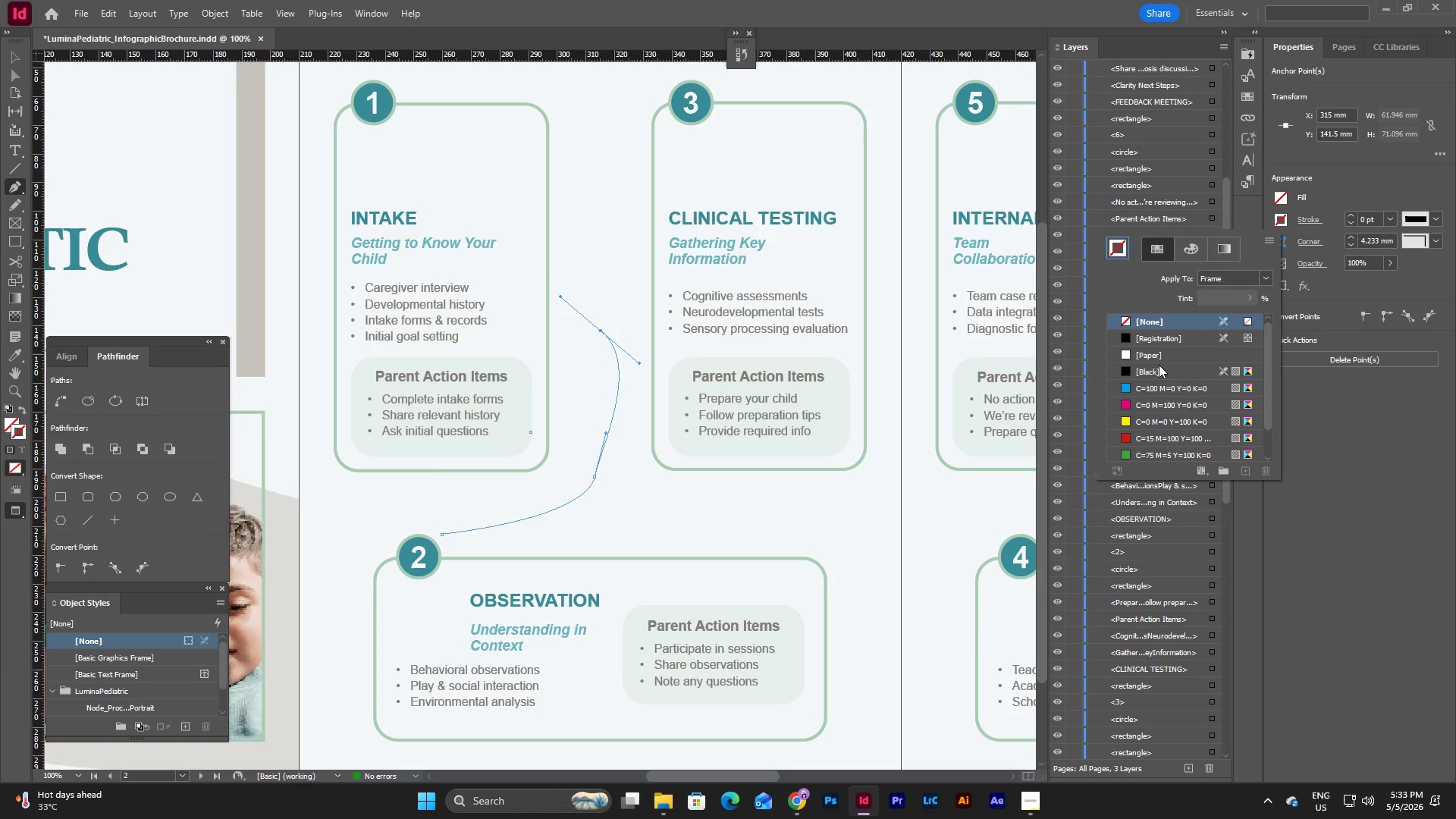 
left_click([1149, 372])
 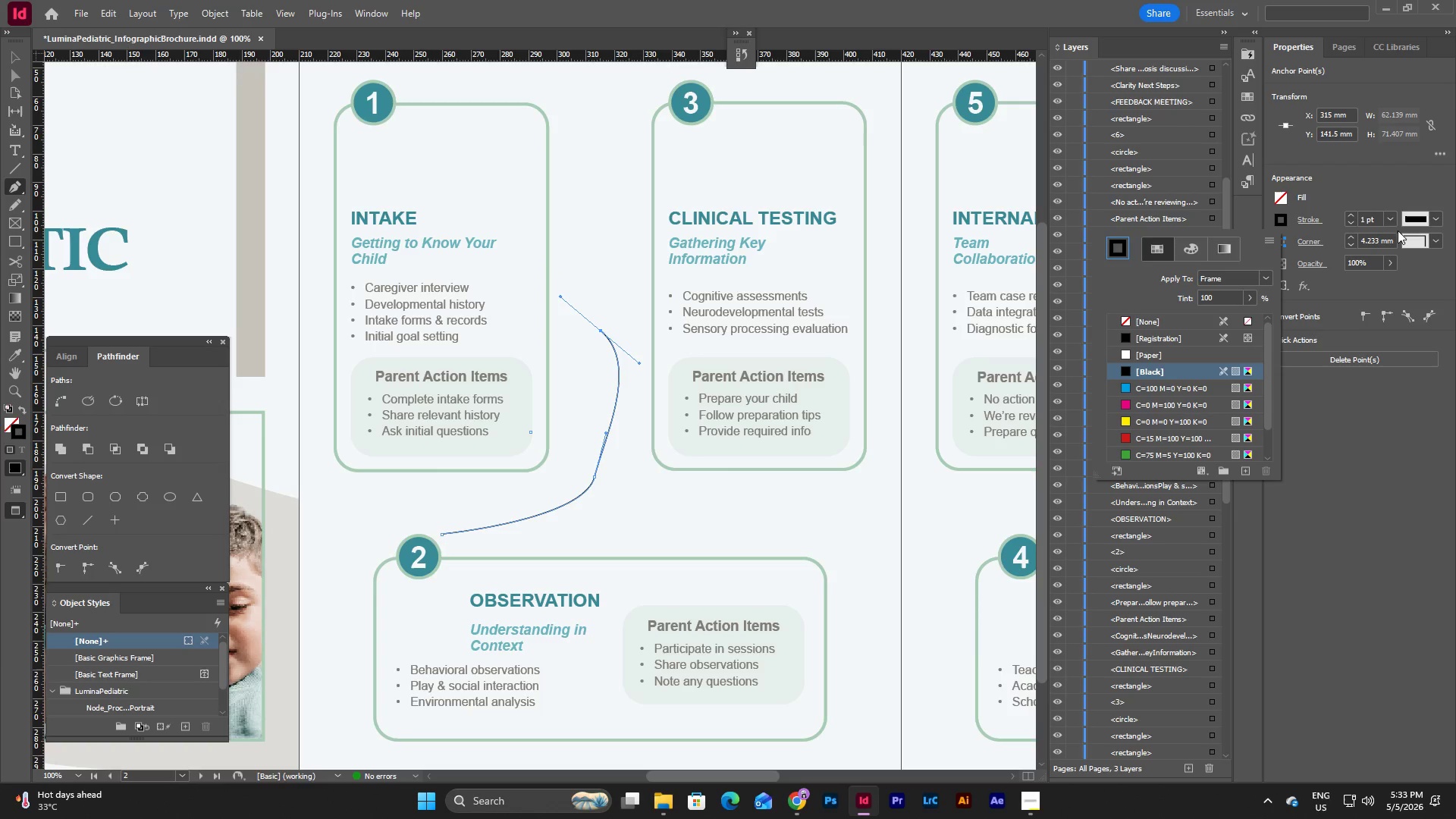 
left_click([1389, 218])
 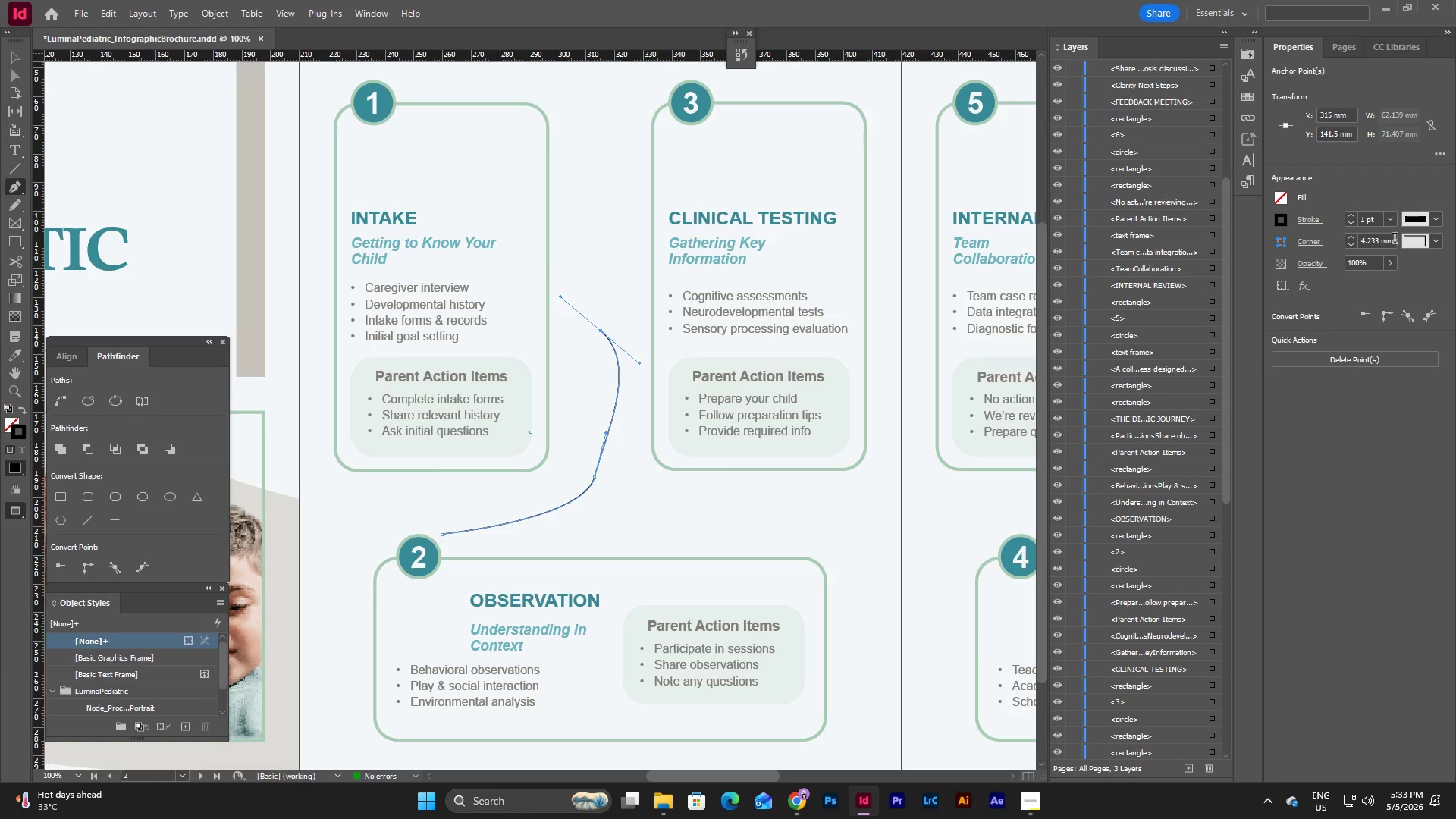 
left_click([1393, 222])
 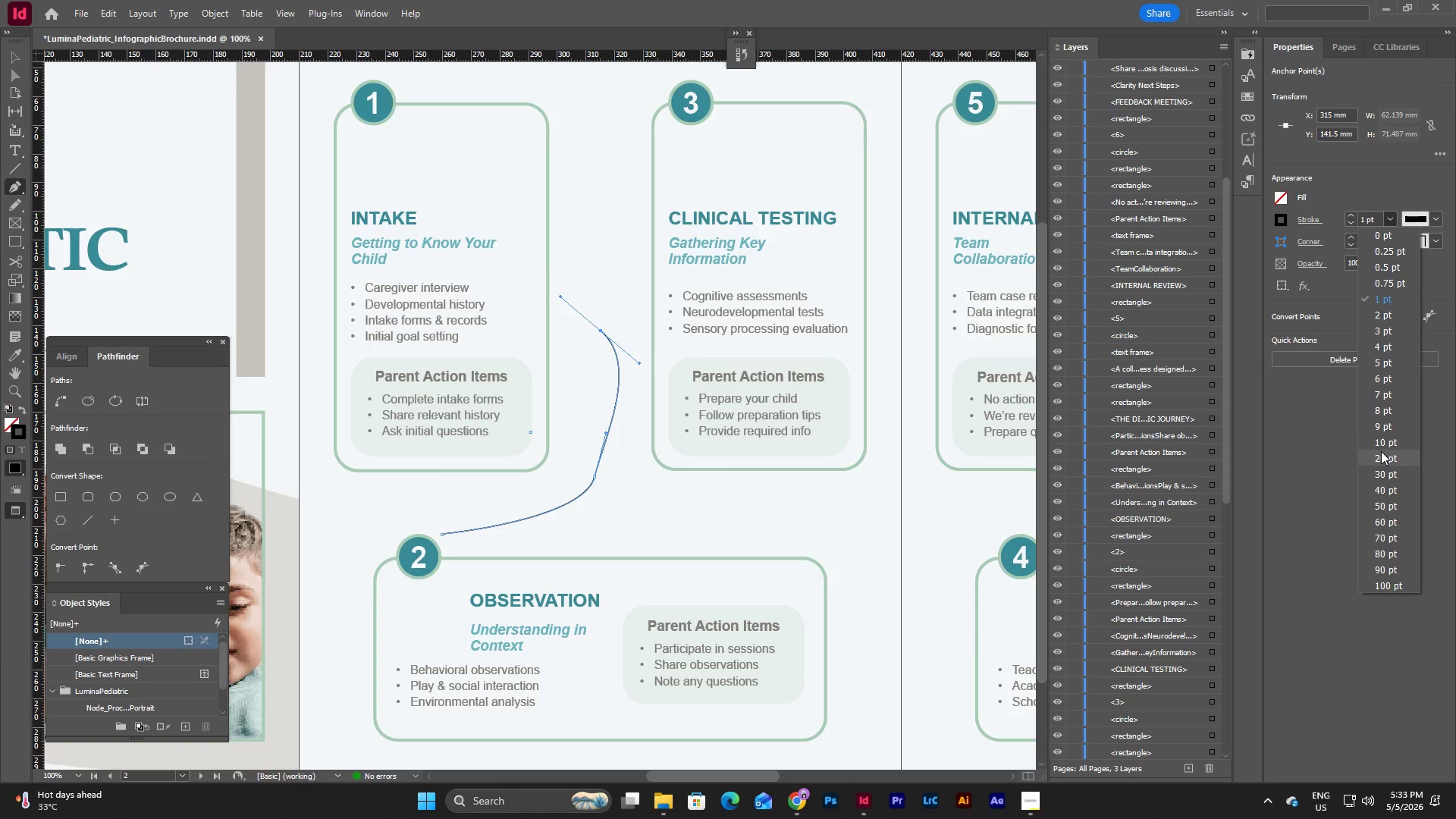 
left_click([1380, 442])
 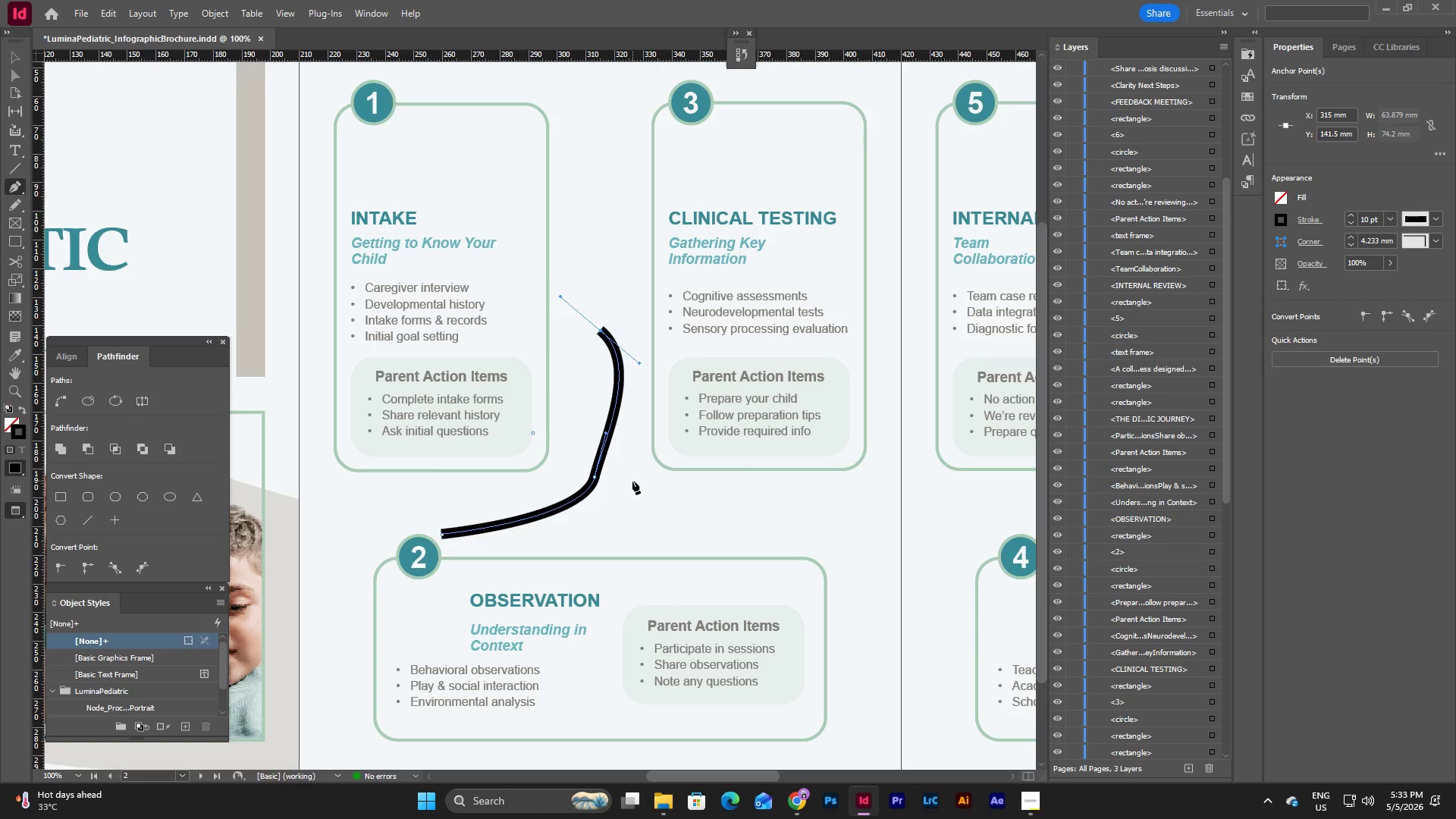 
key(Escape)
type(ww)
key(Escape)
 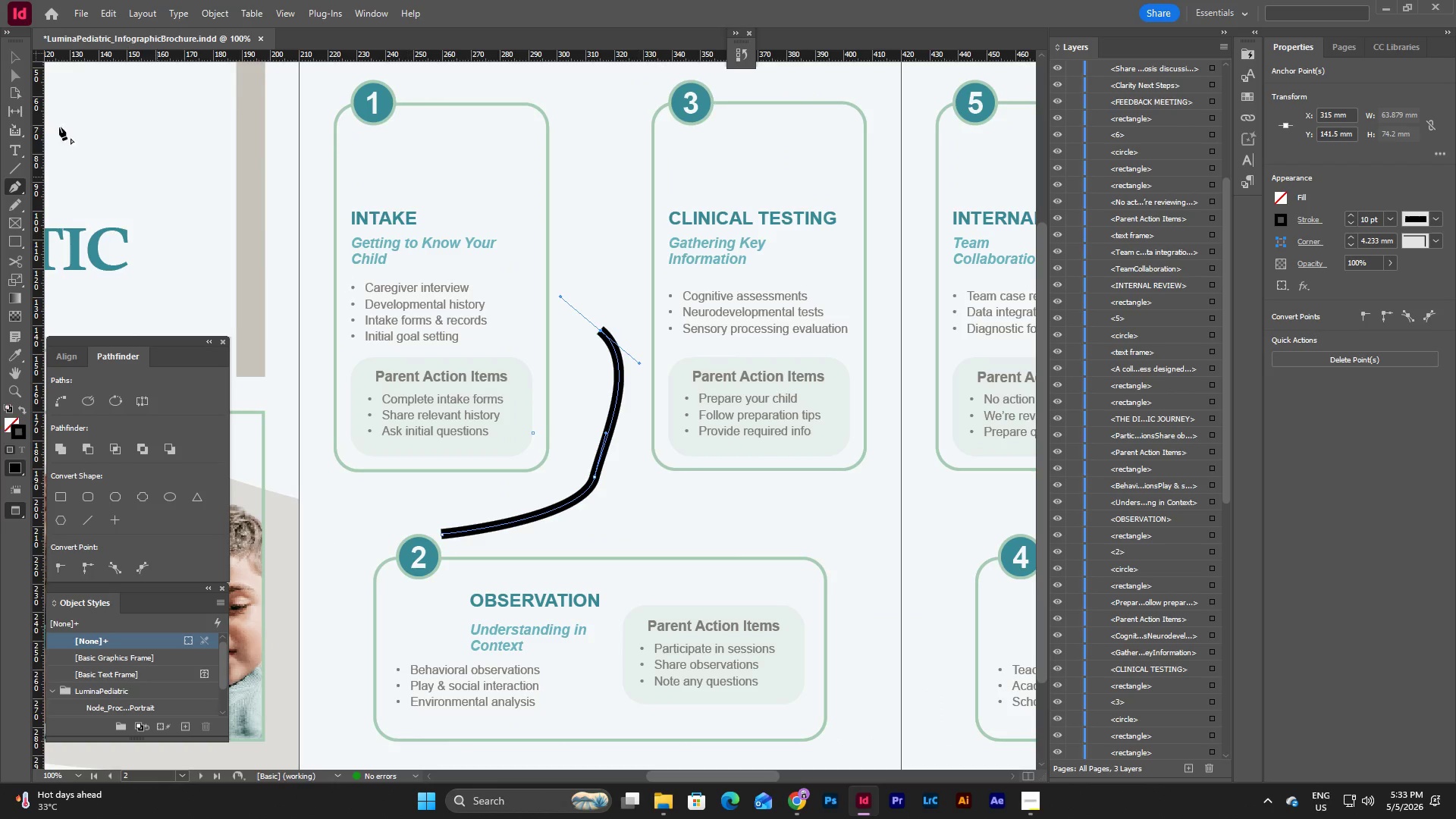 
key(Escape)
 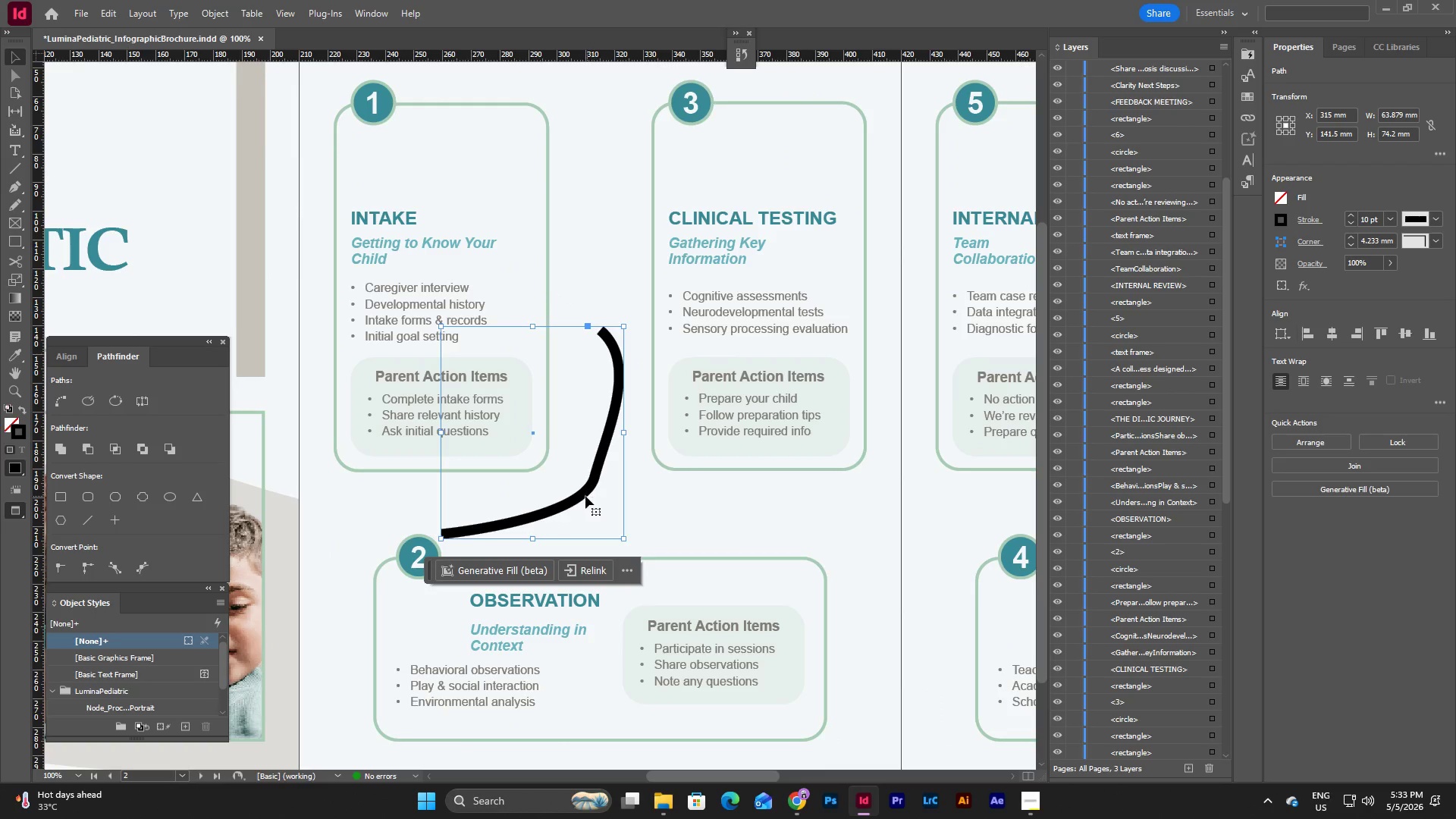 
left_click_drag(start_coordinate=[581, 496], to_coordinate=[587, 496])
 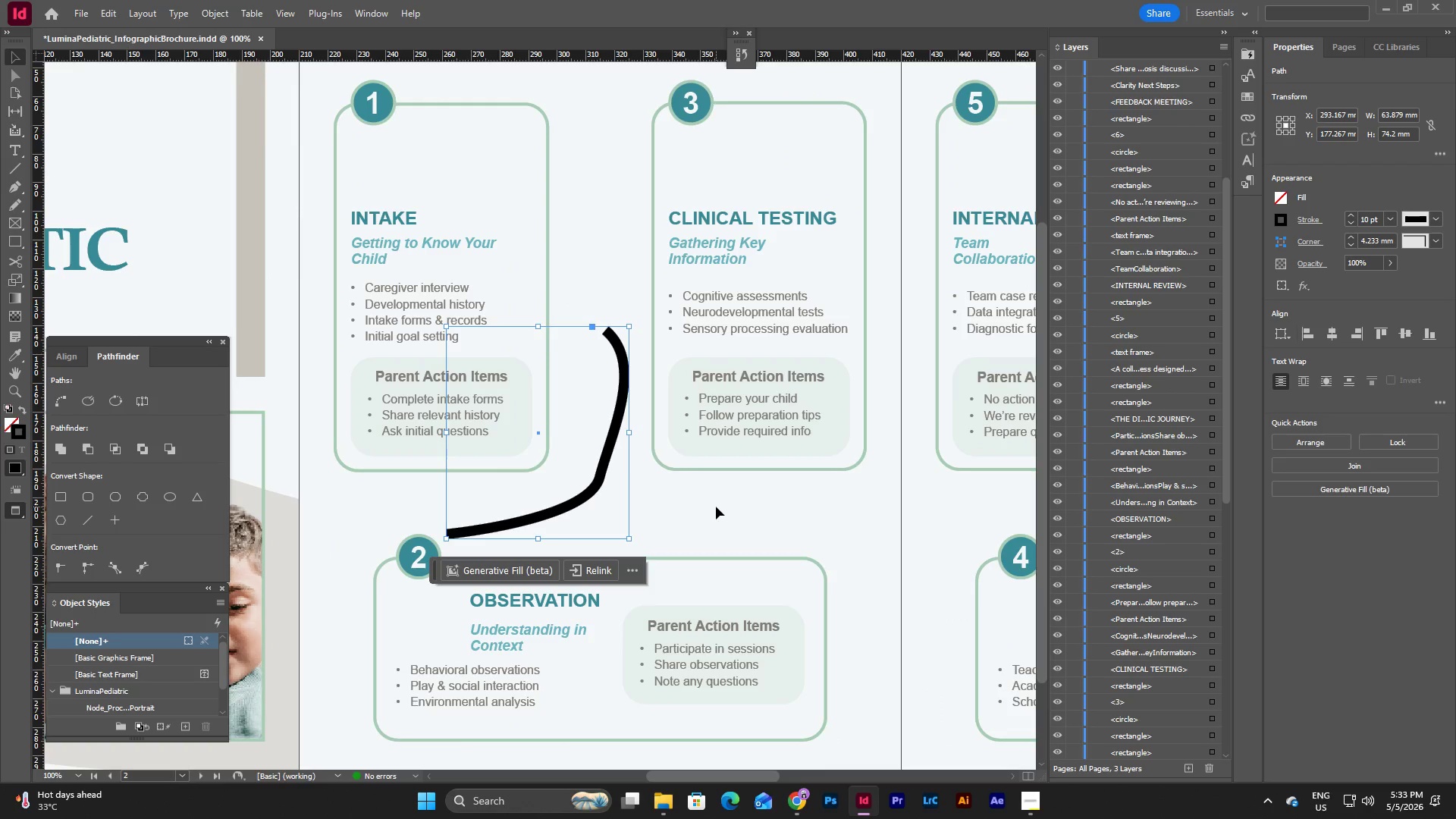 
double_click([587, 482])
 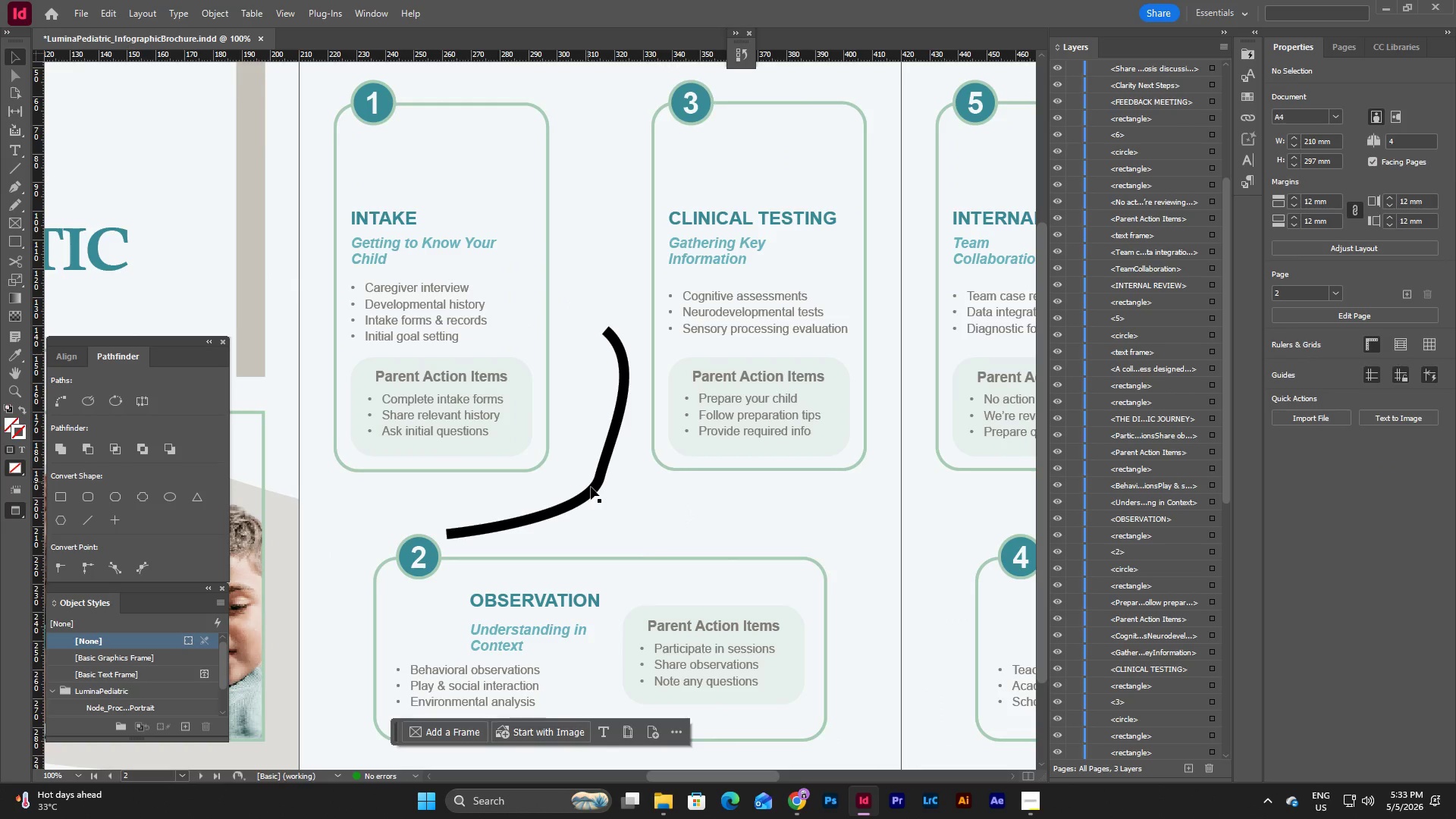 
left_click([591, 487])
 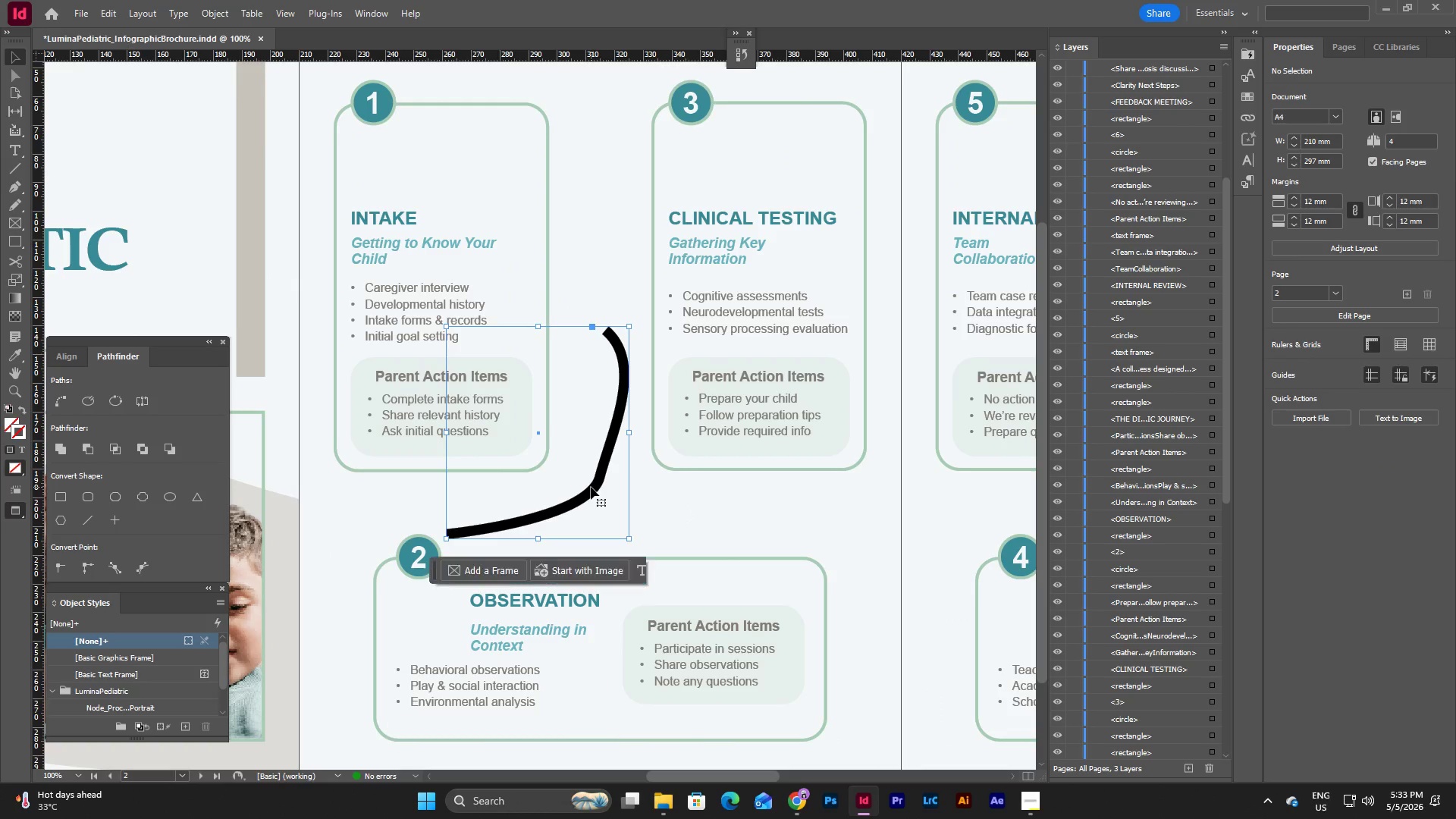 
key(Backspace)
 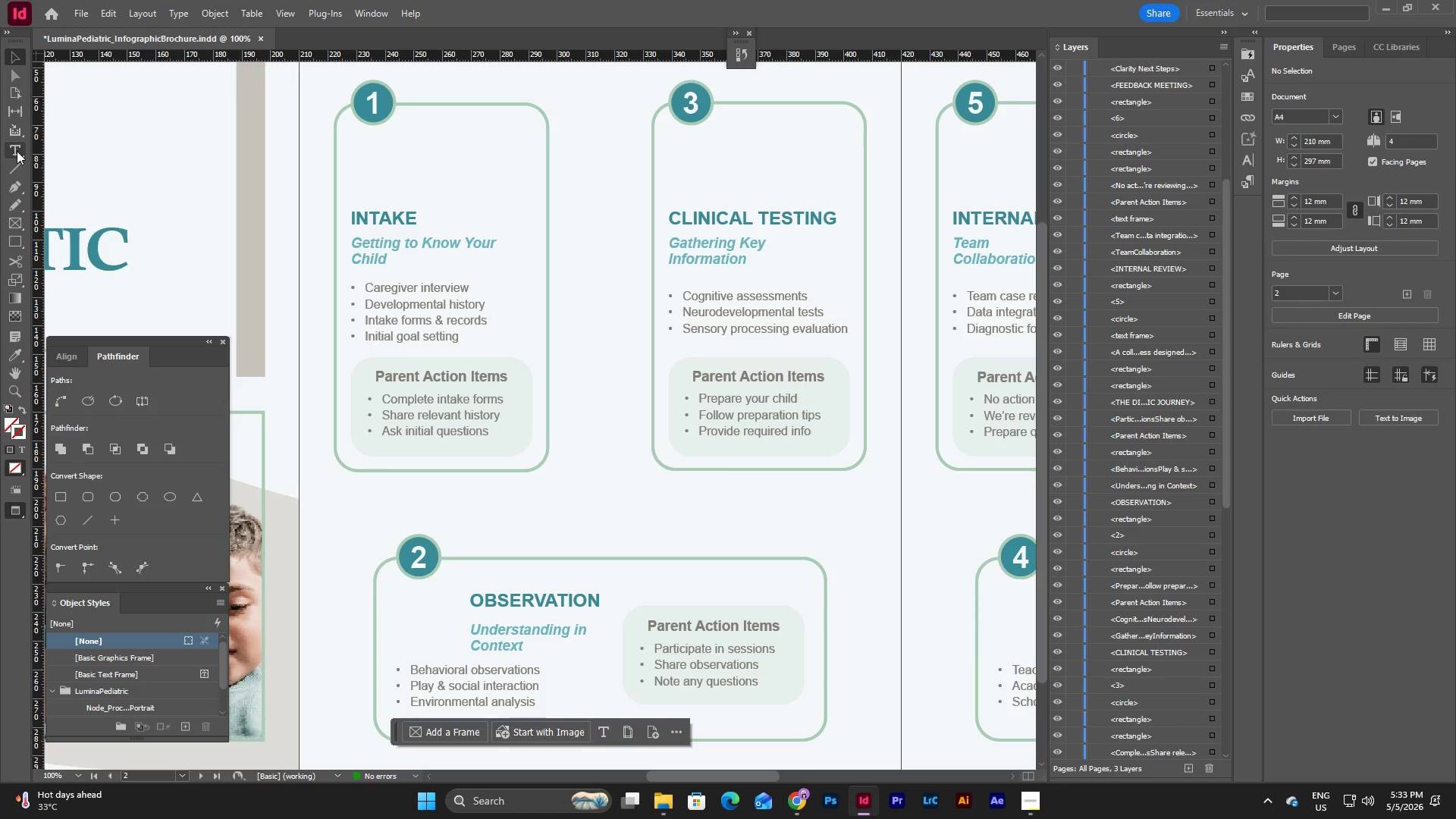 
left_click([15, 187])
 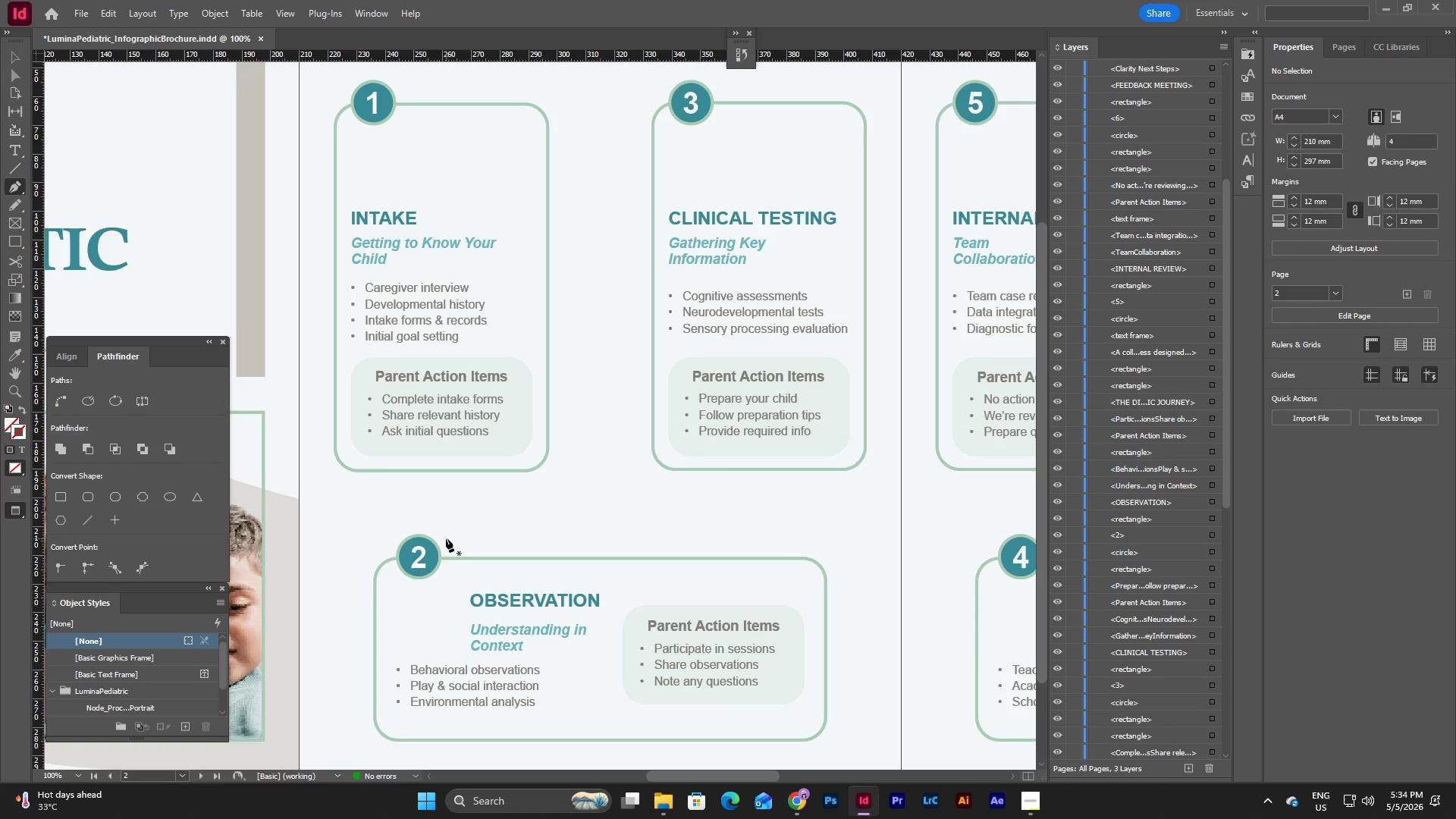 
left_click([447, 542])
 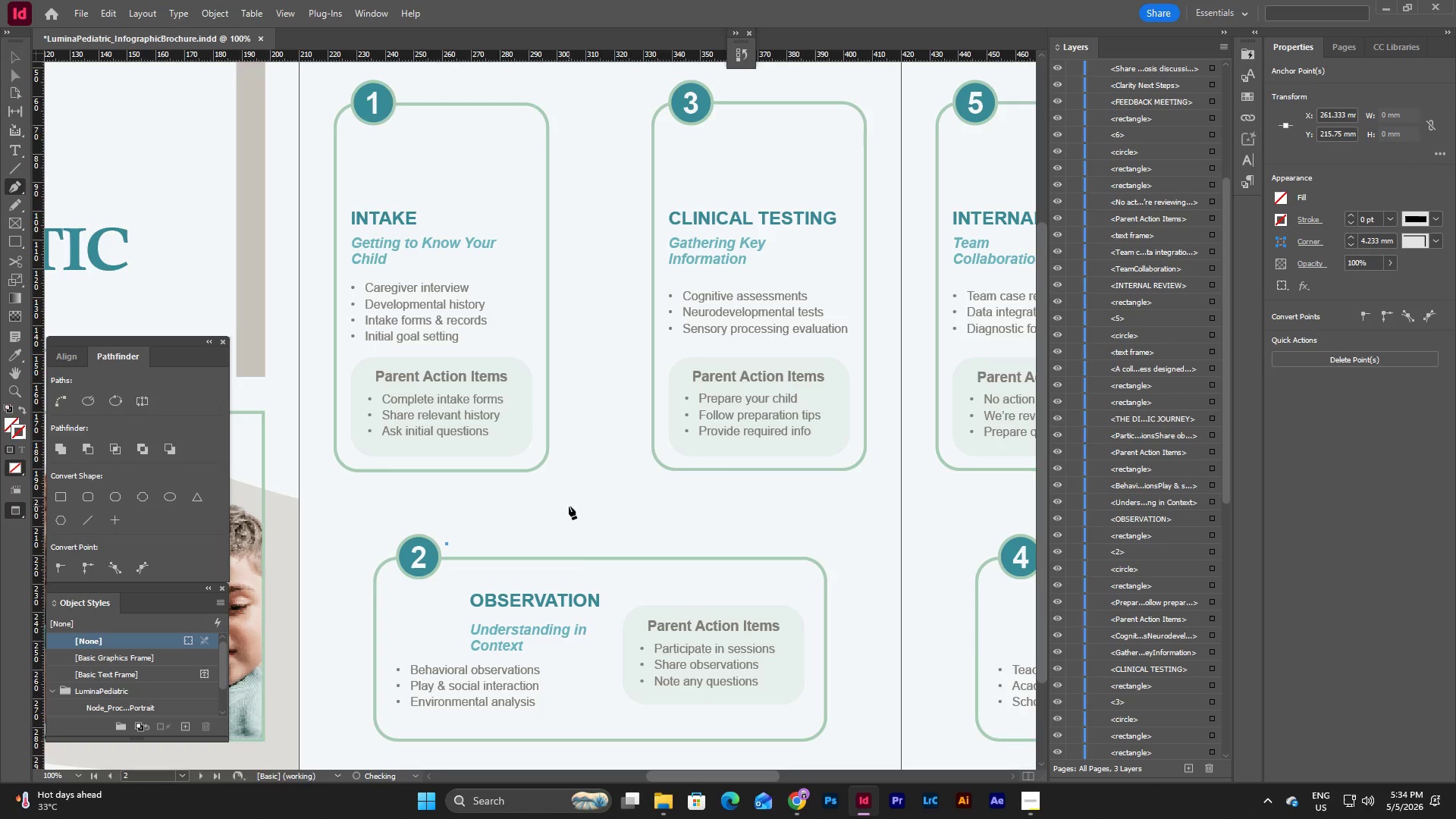 
left_click_drag(start_coordinate=[569, 506], to_coordinate=[598, 474])
 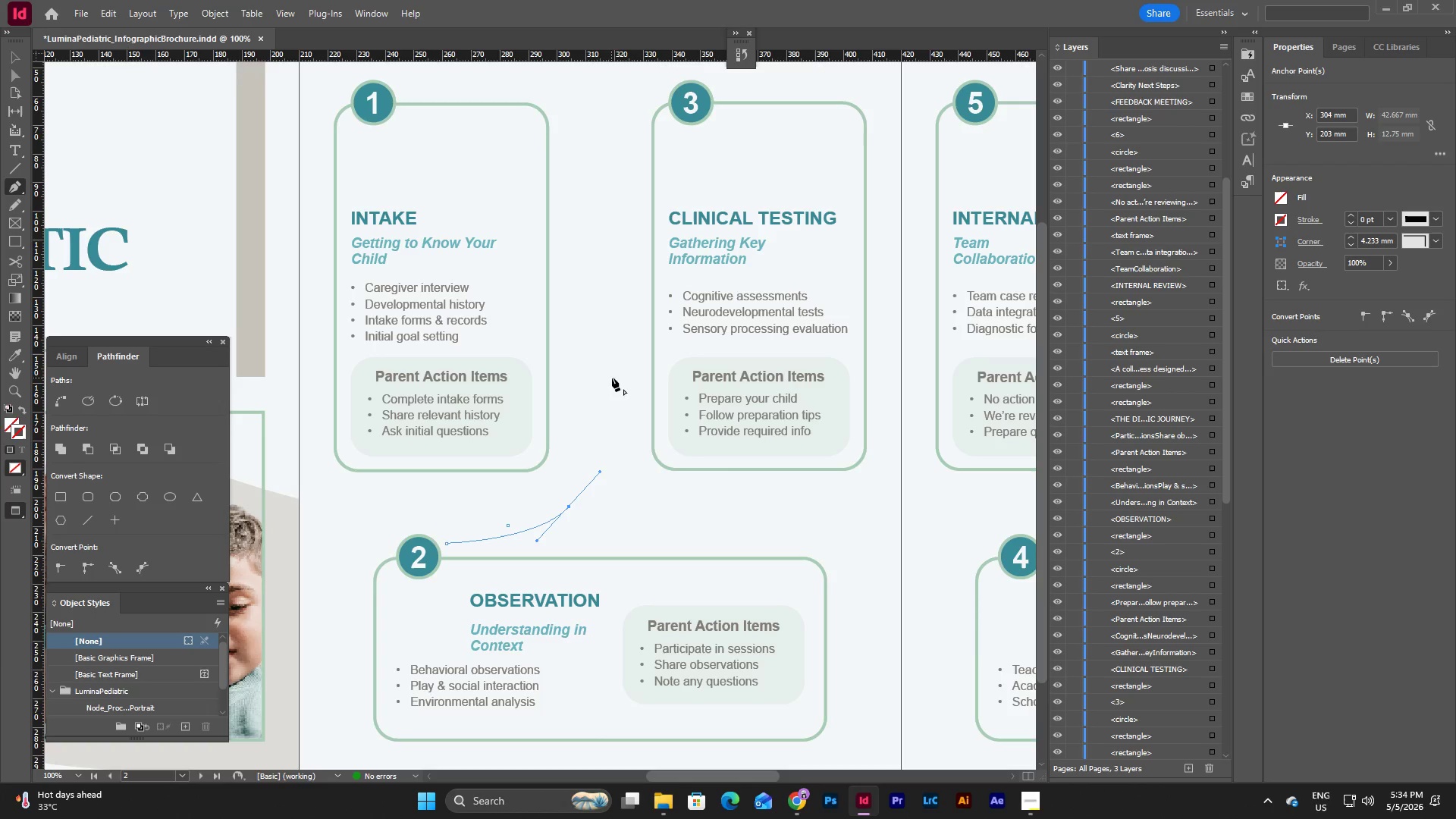 
left_click_drag(start_coordinate=[614, 376], to_coordinate=[604, 318])
 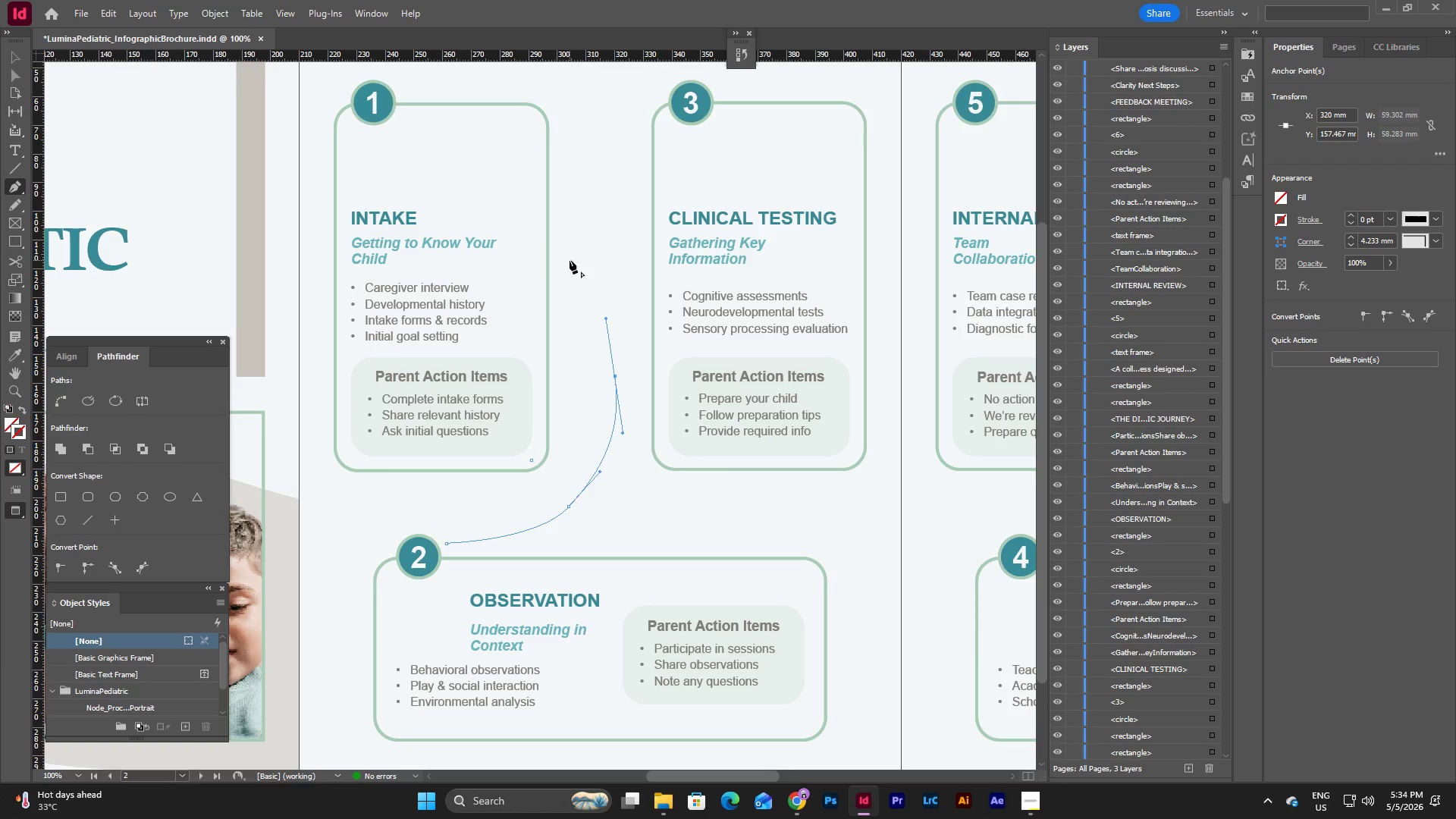 
left_click_drag(start_coordinate=[570, 260], to_coordinate=[554, 246])
 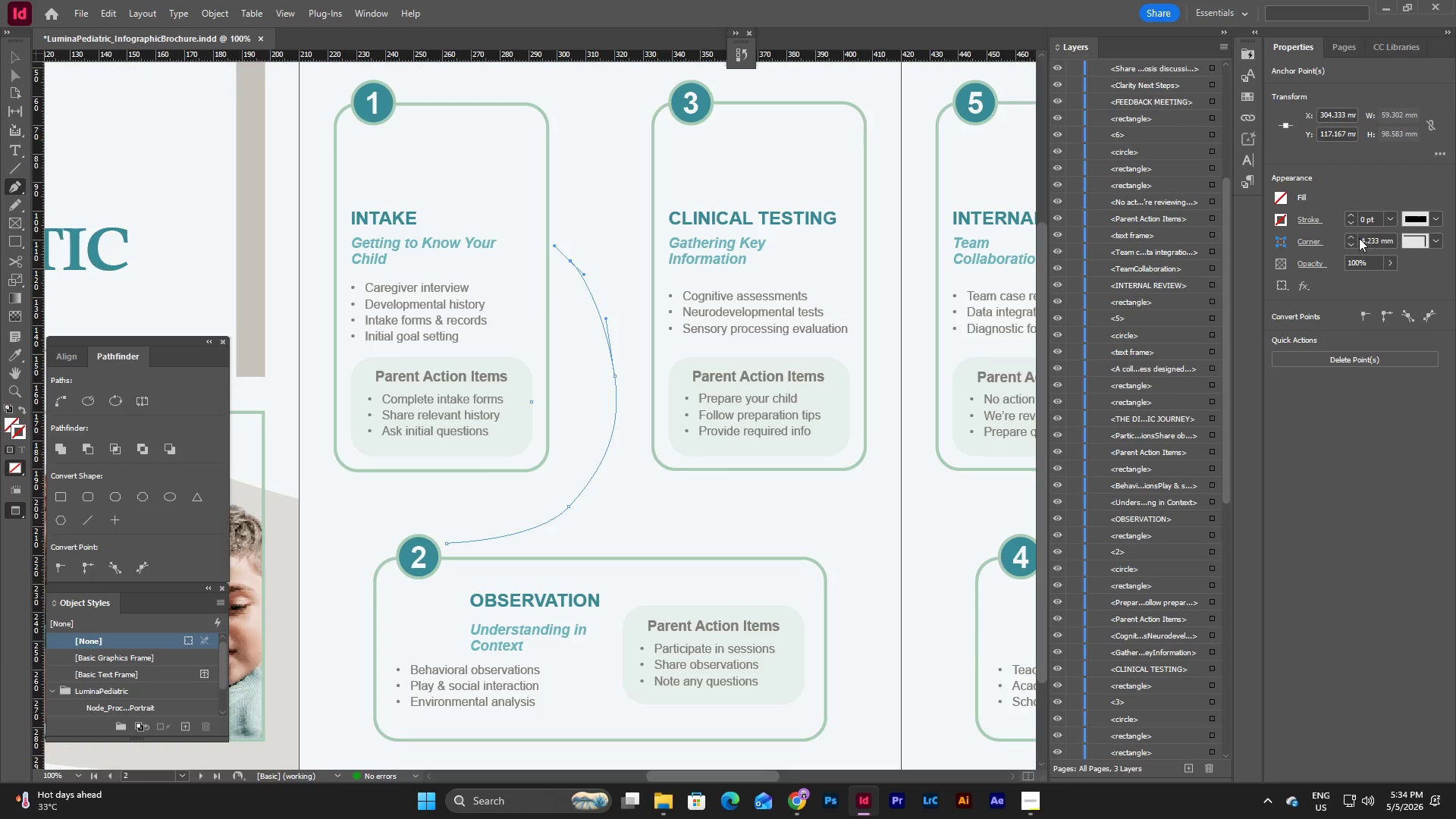 
left_click([1281, 218])
 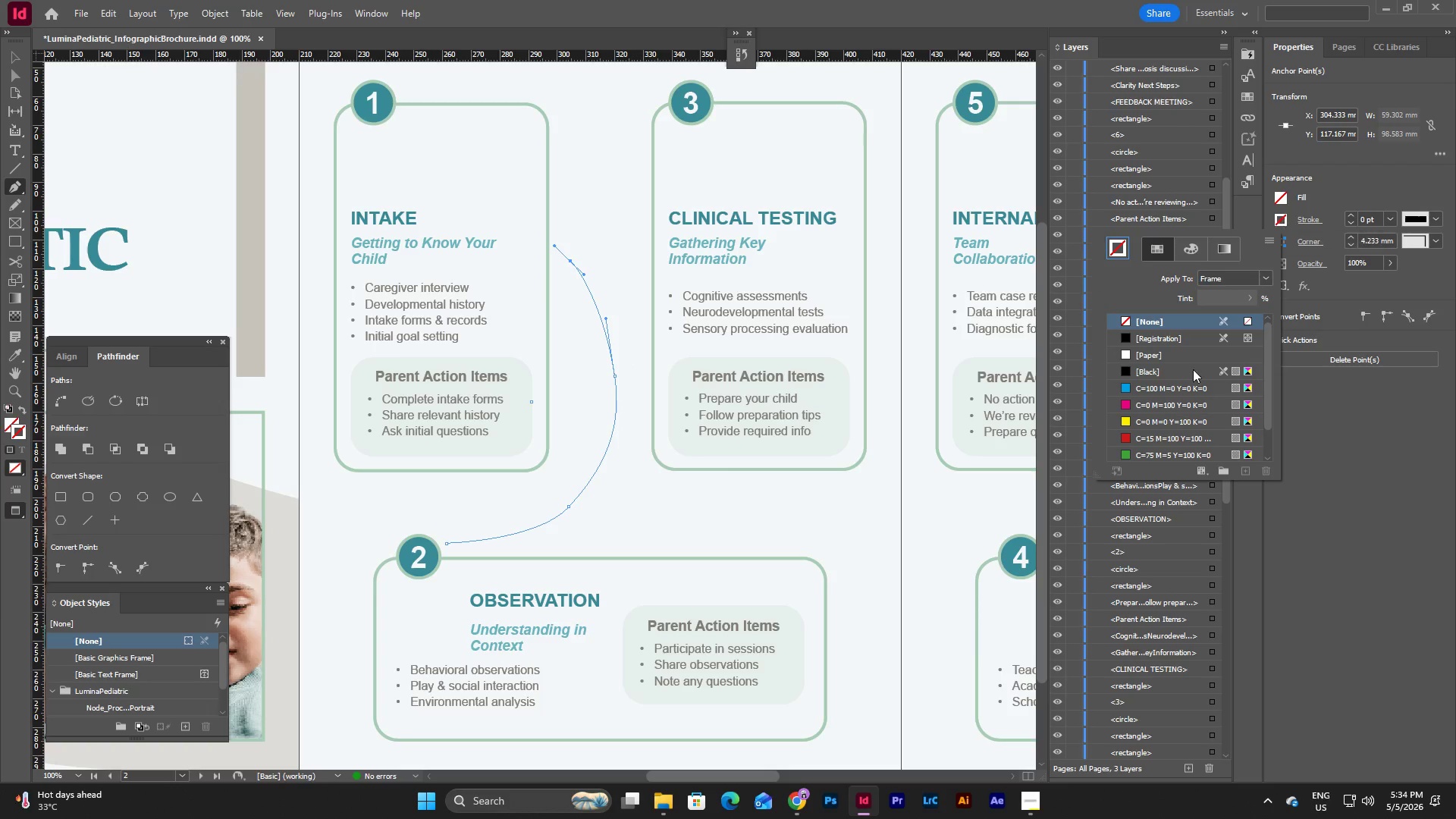 
scroll: coordinate [1169, 399], scroll_direction: down, amount: 8.0
 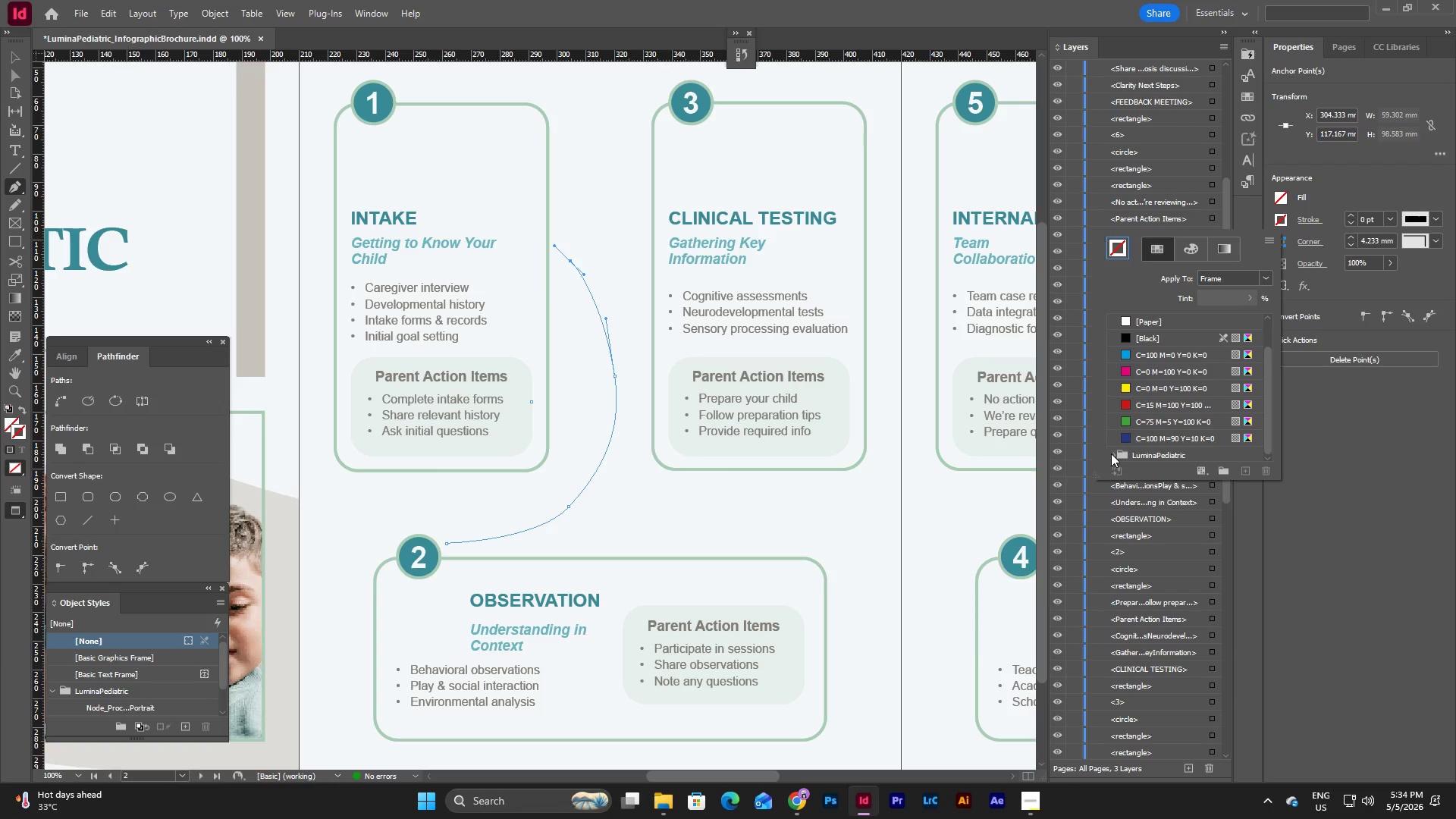 
left_click([1111, 454])
 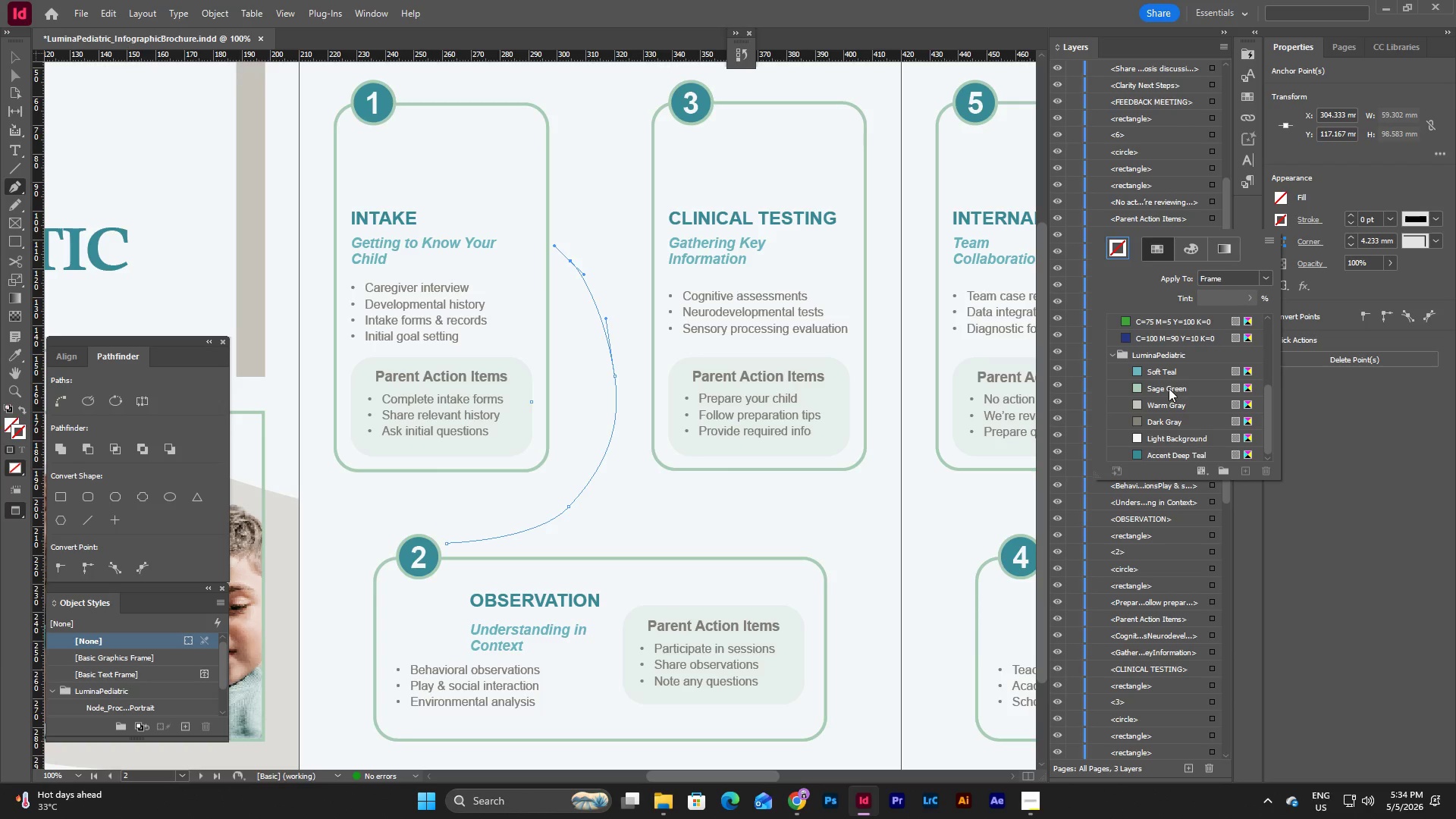 
left_click([1170, 383])
 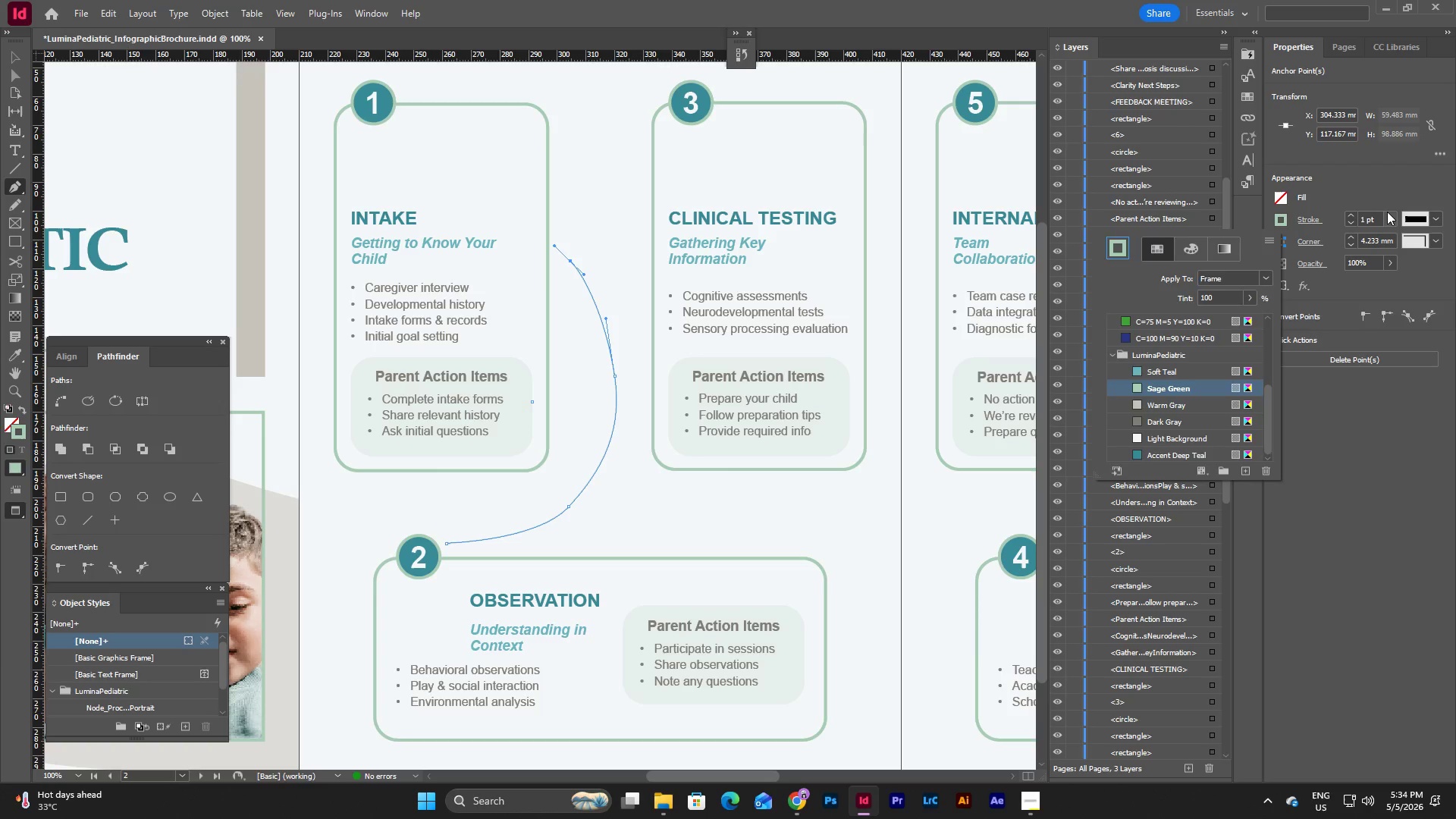 
left_click([1387, 212])
 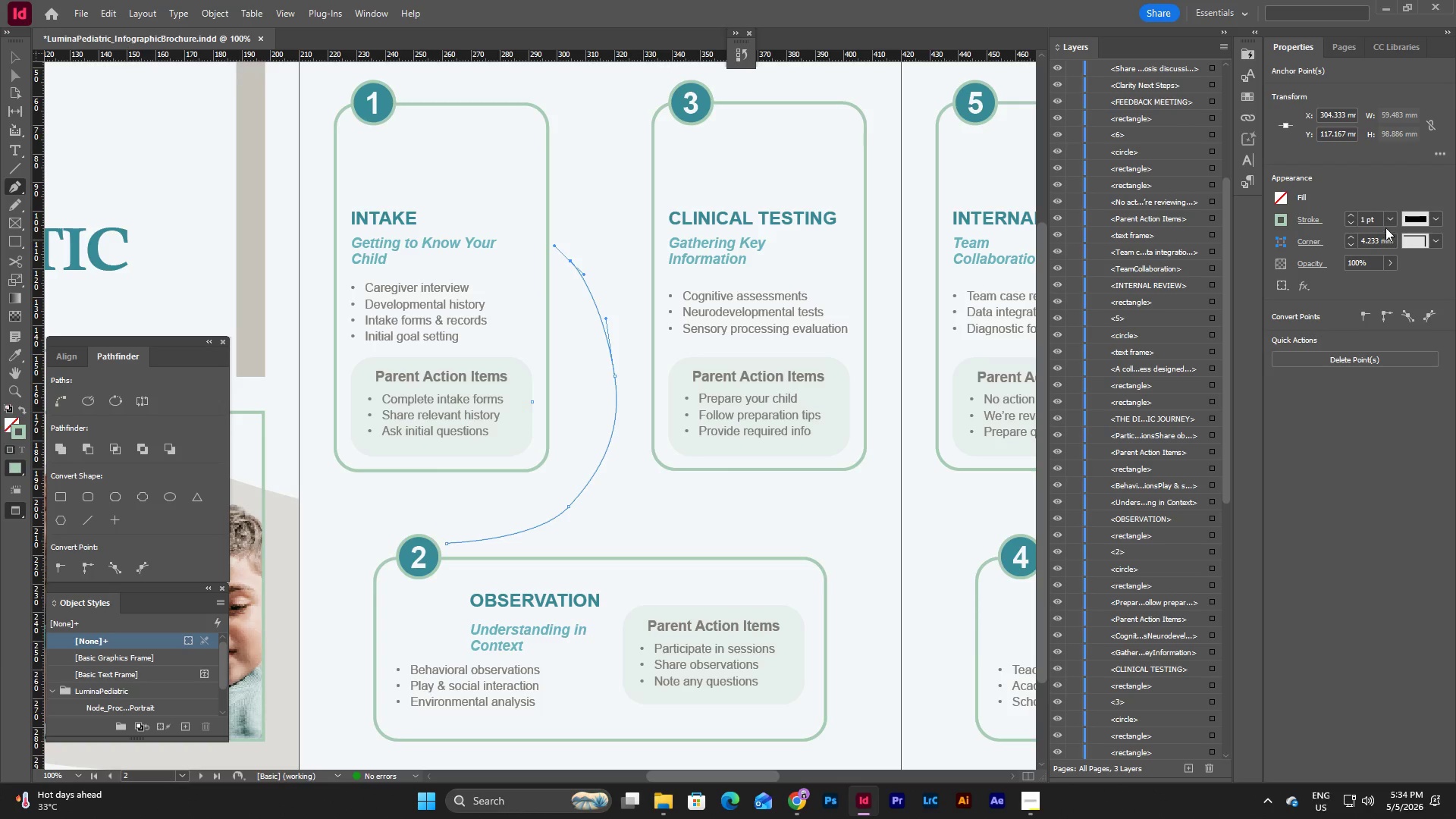 
left_click([1389, 221])
 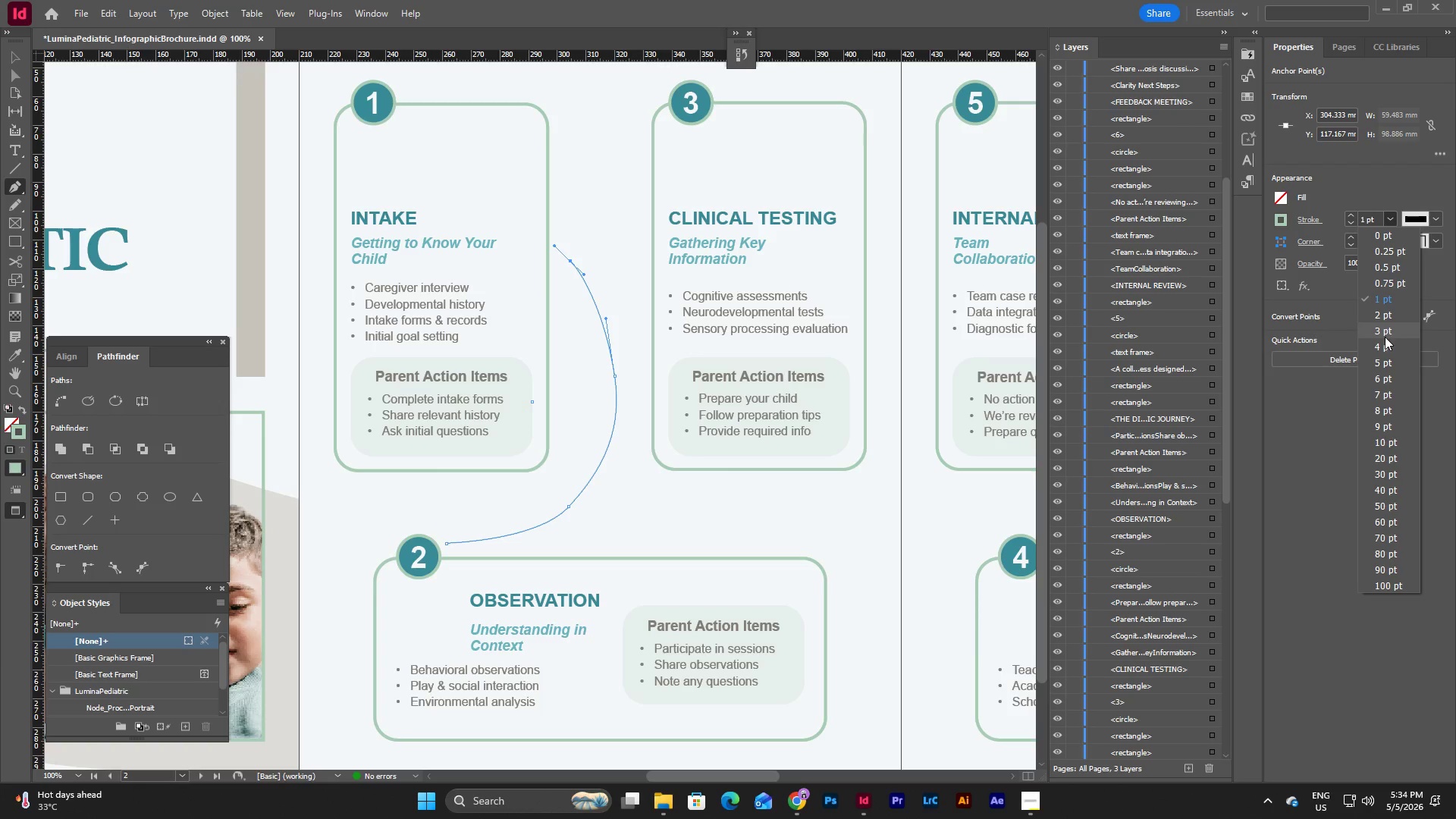 
left_click([1385, 337])
 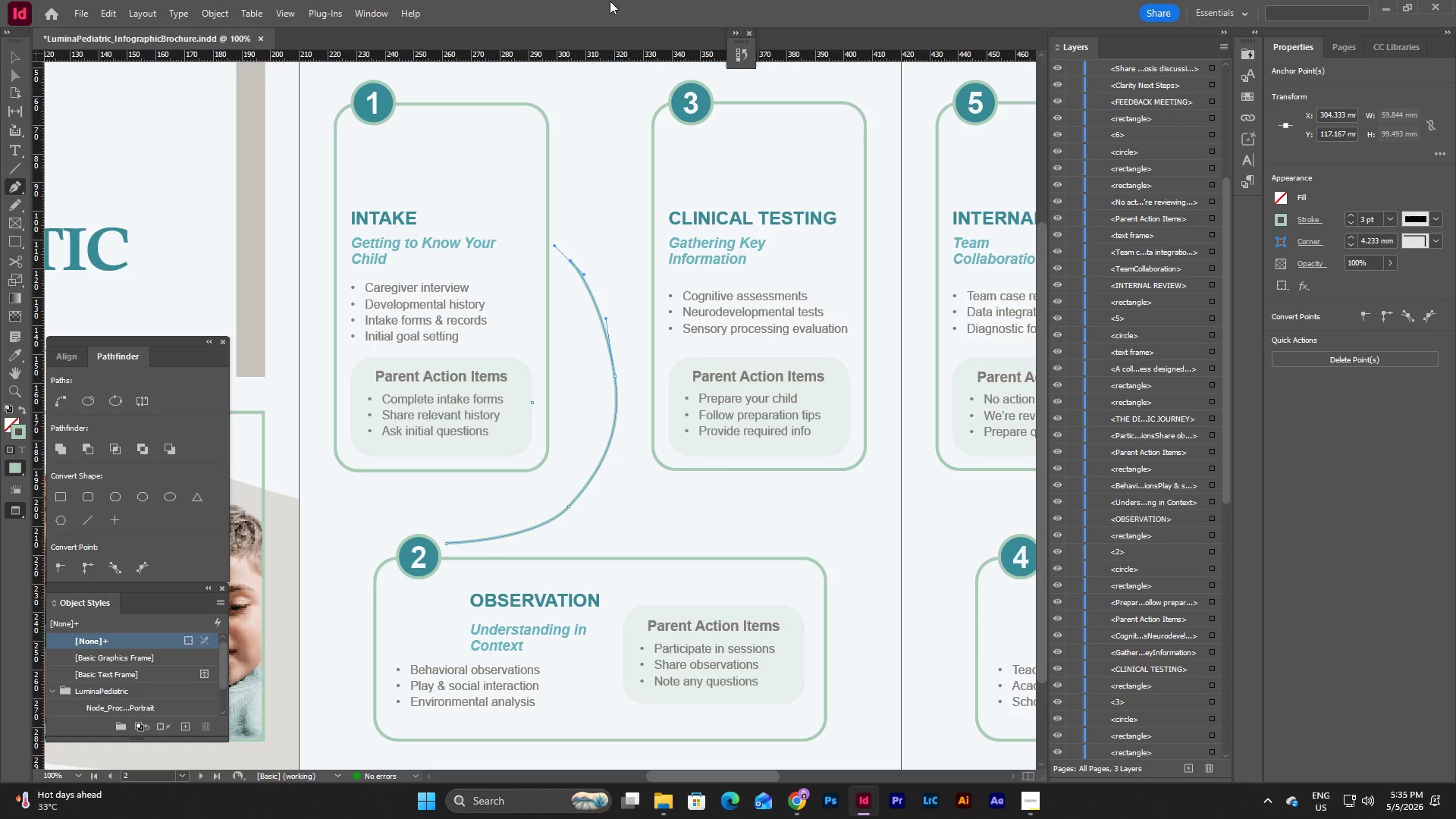 
wait(47.58)
 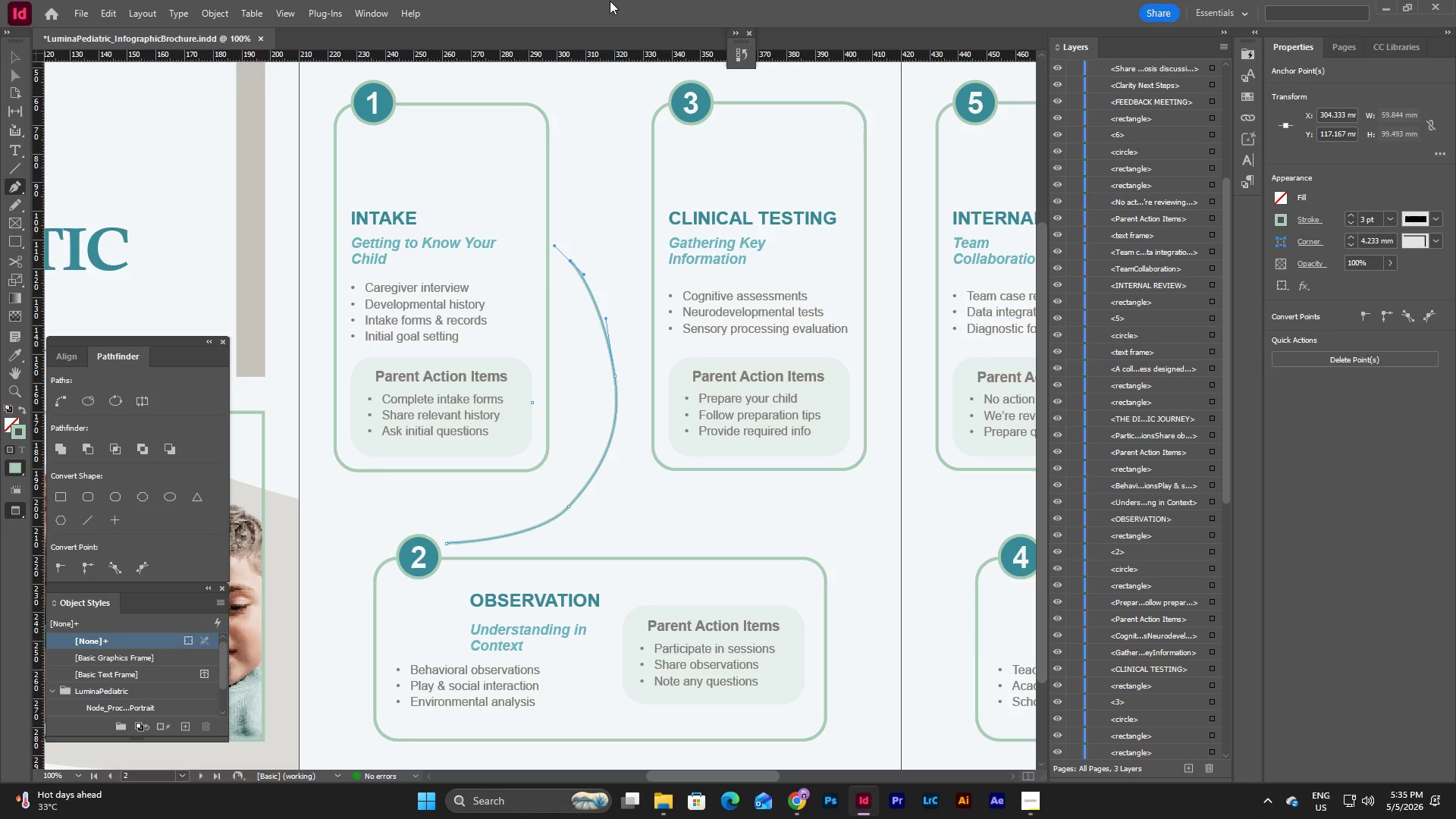 
left_click([1025, 801])